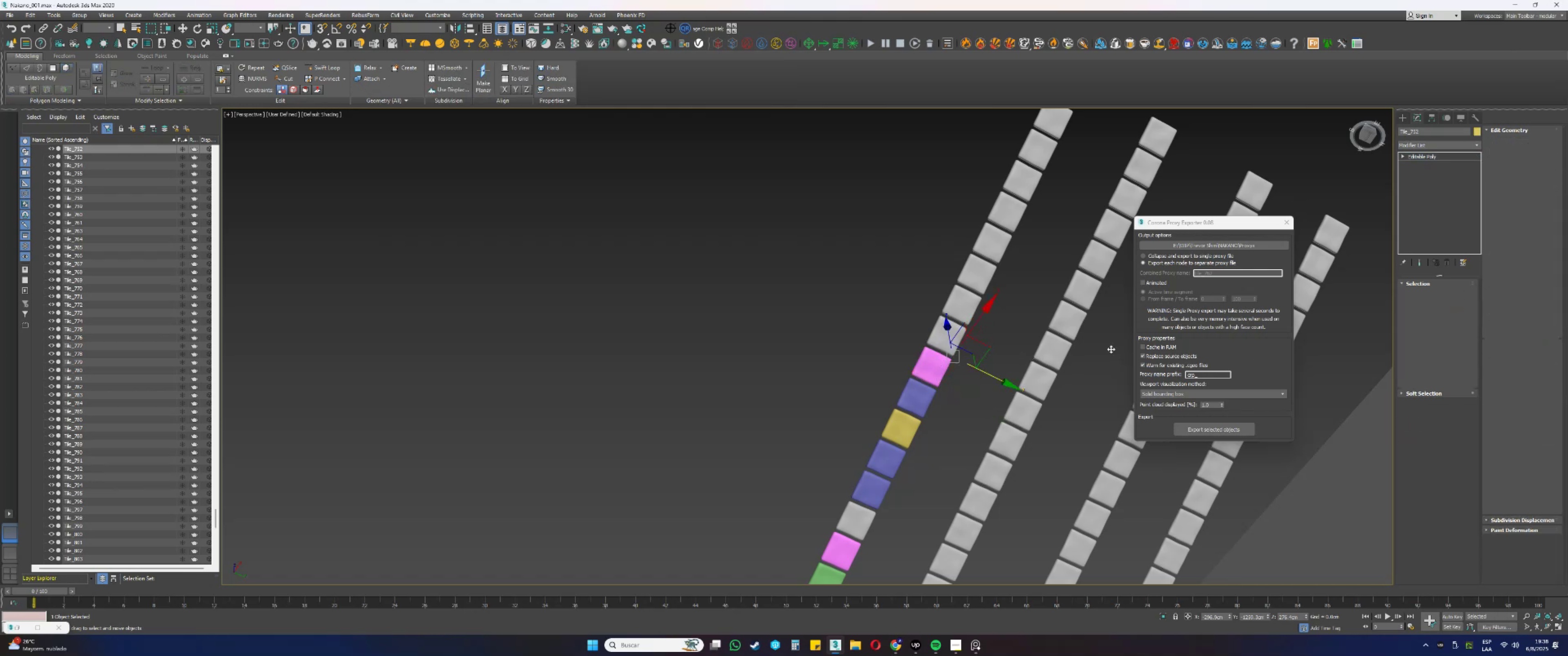 
key(5)
 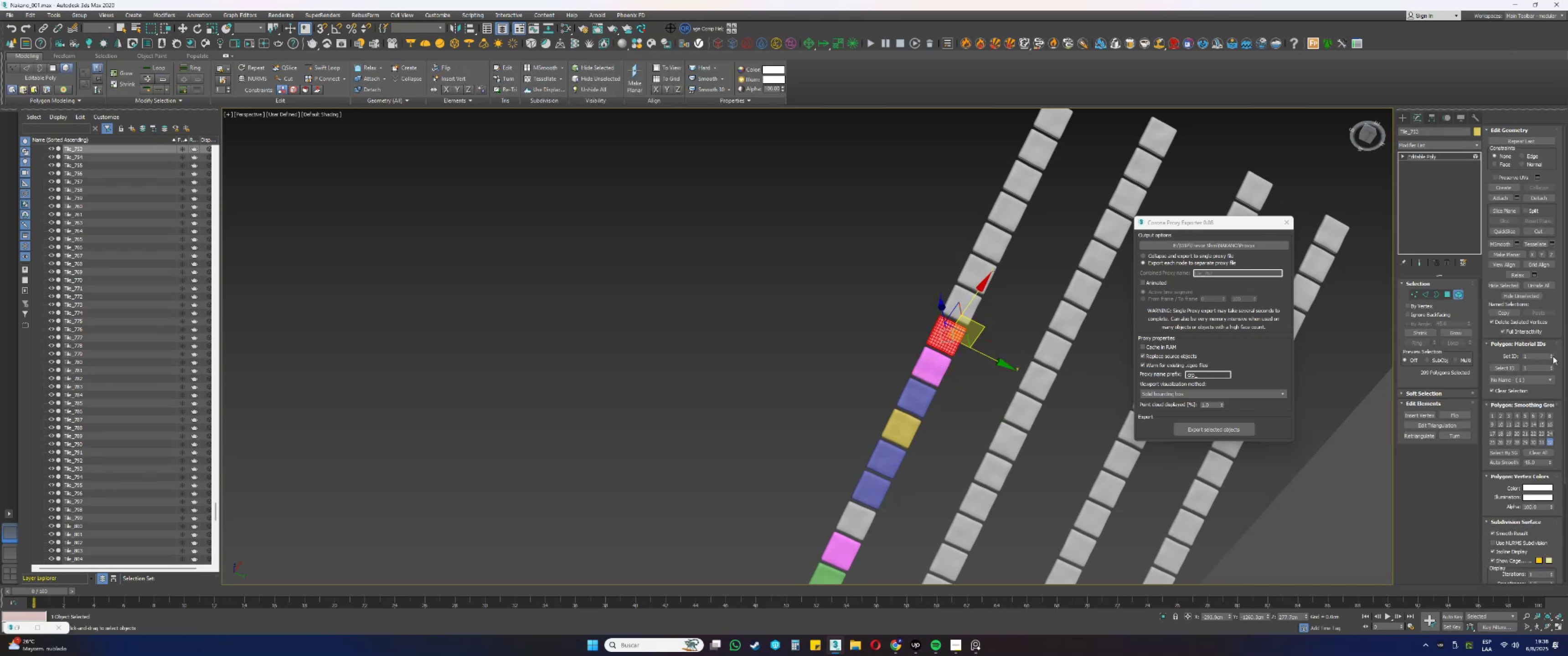 
double_click([1551, 355])
 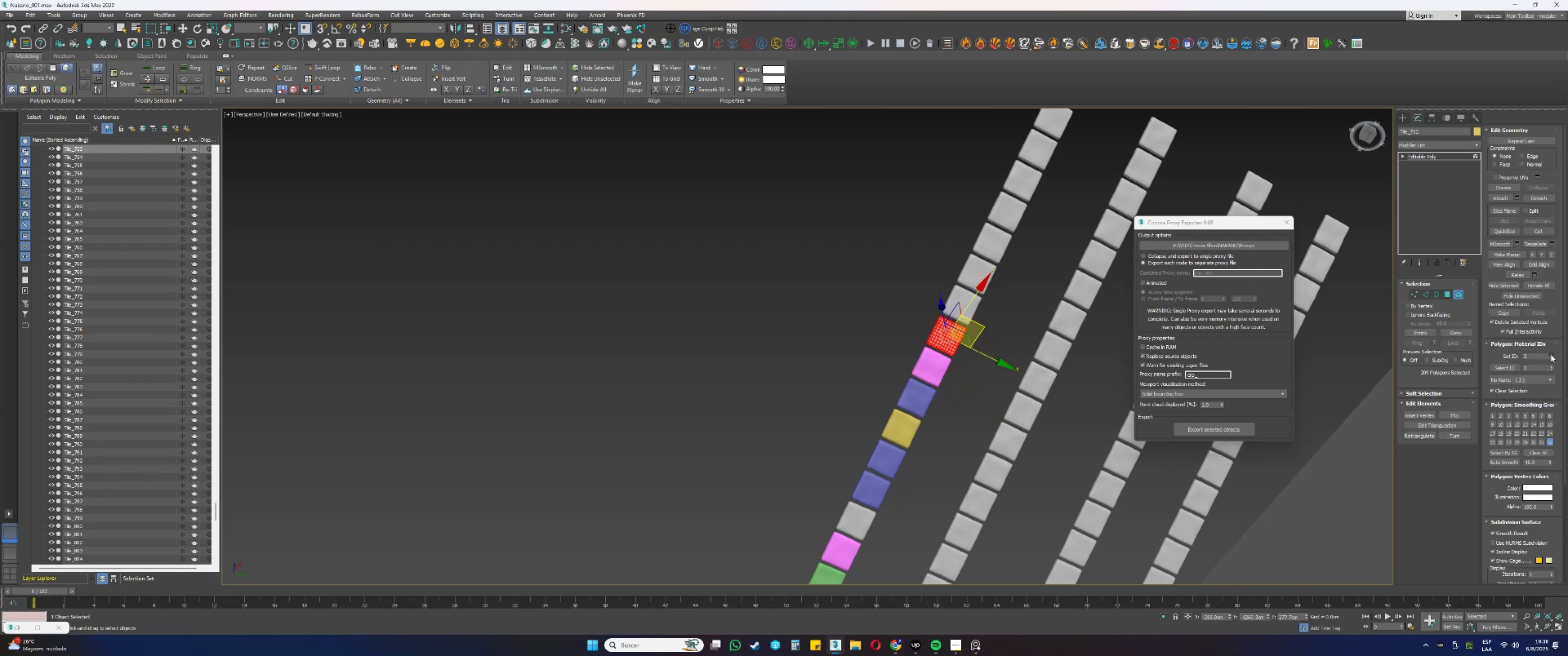 
key(5)
 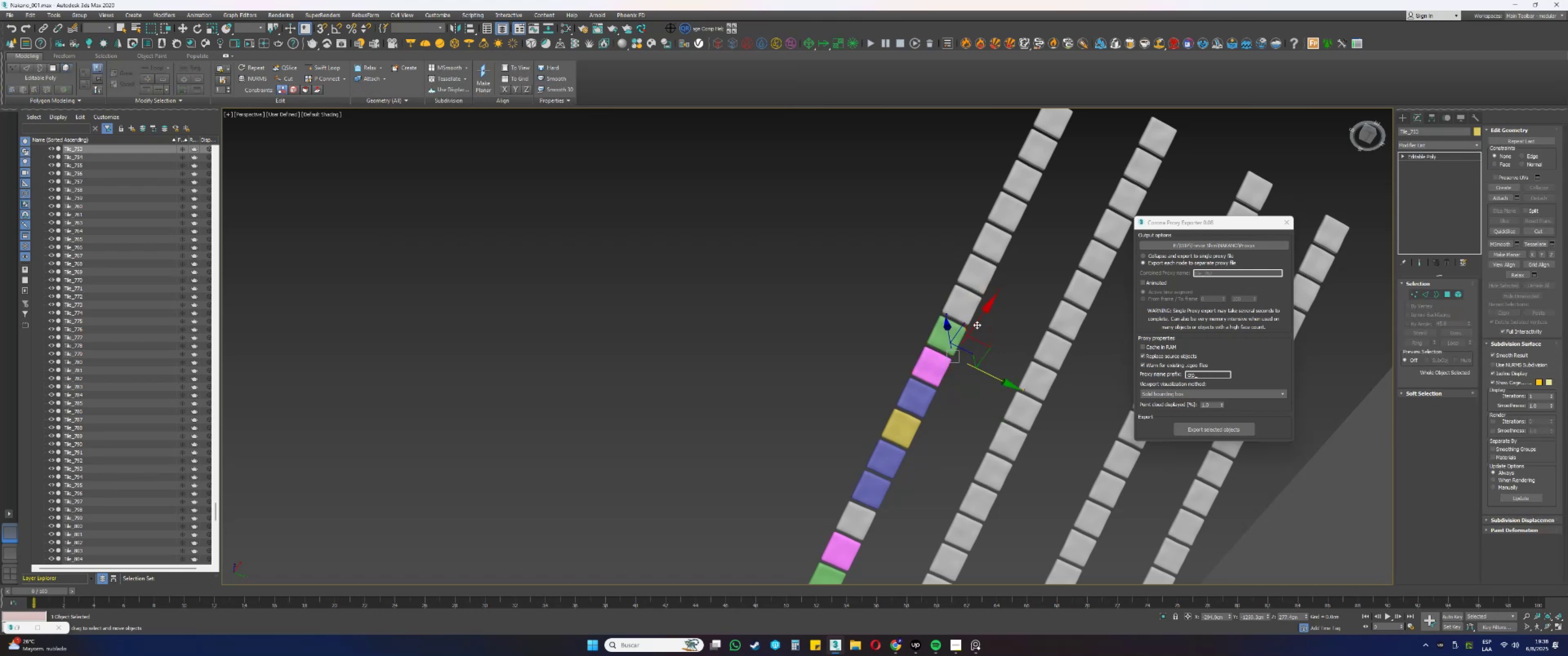 
left_click([951, 304])
 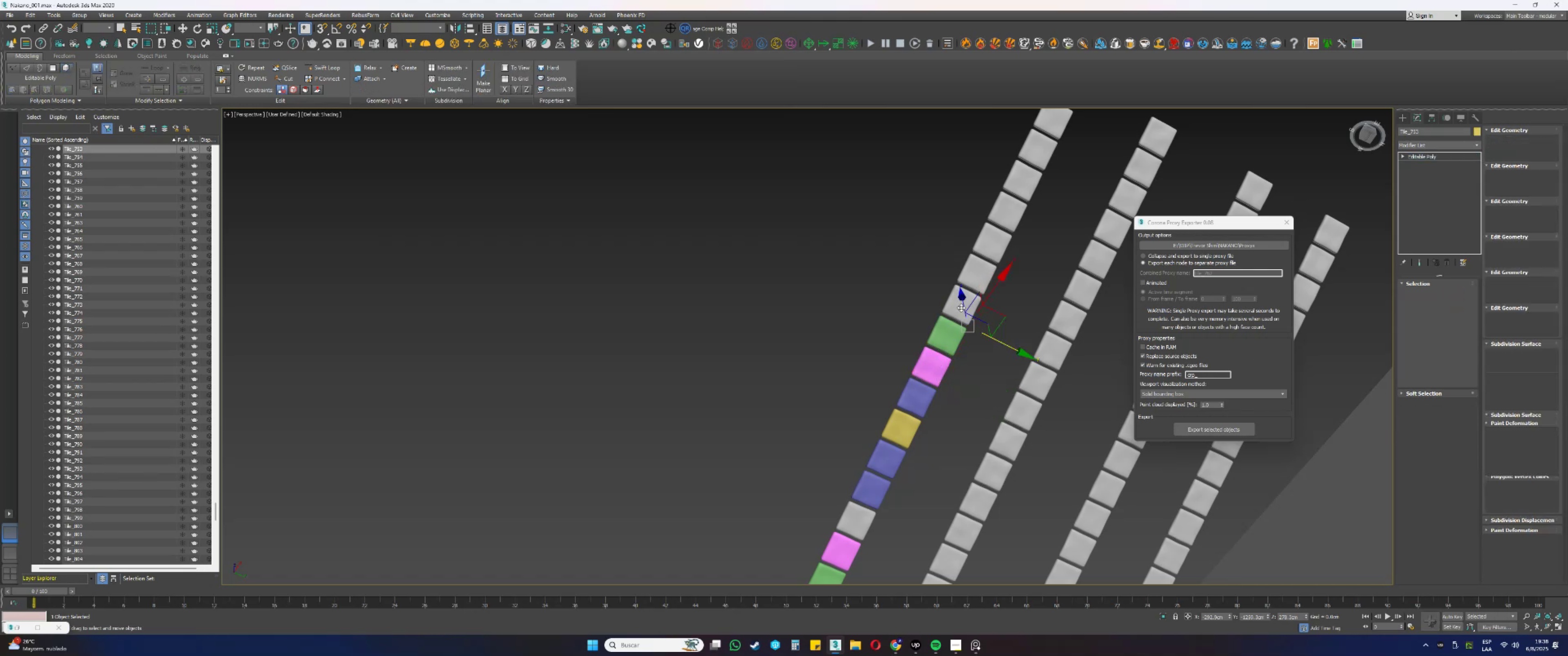 
key(5)
 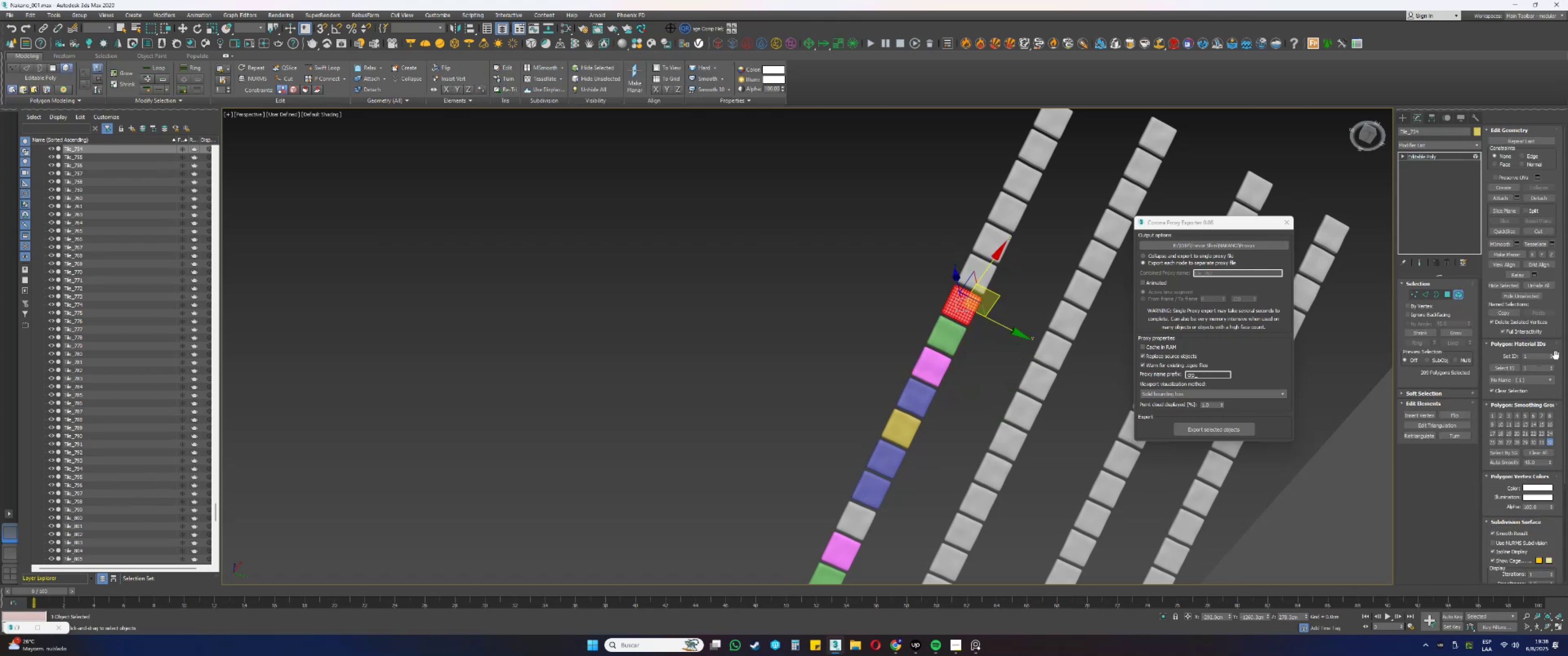 
double_click([1550, 354])
 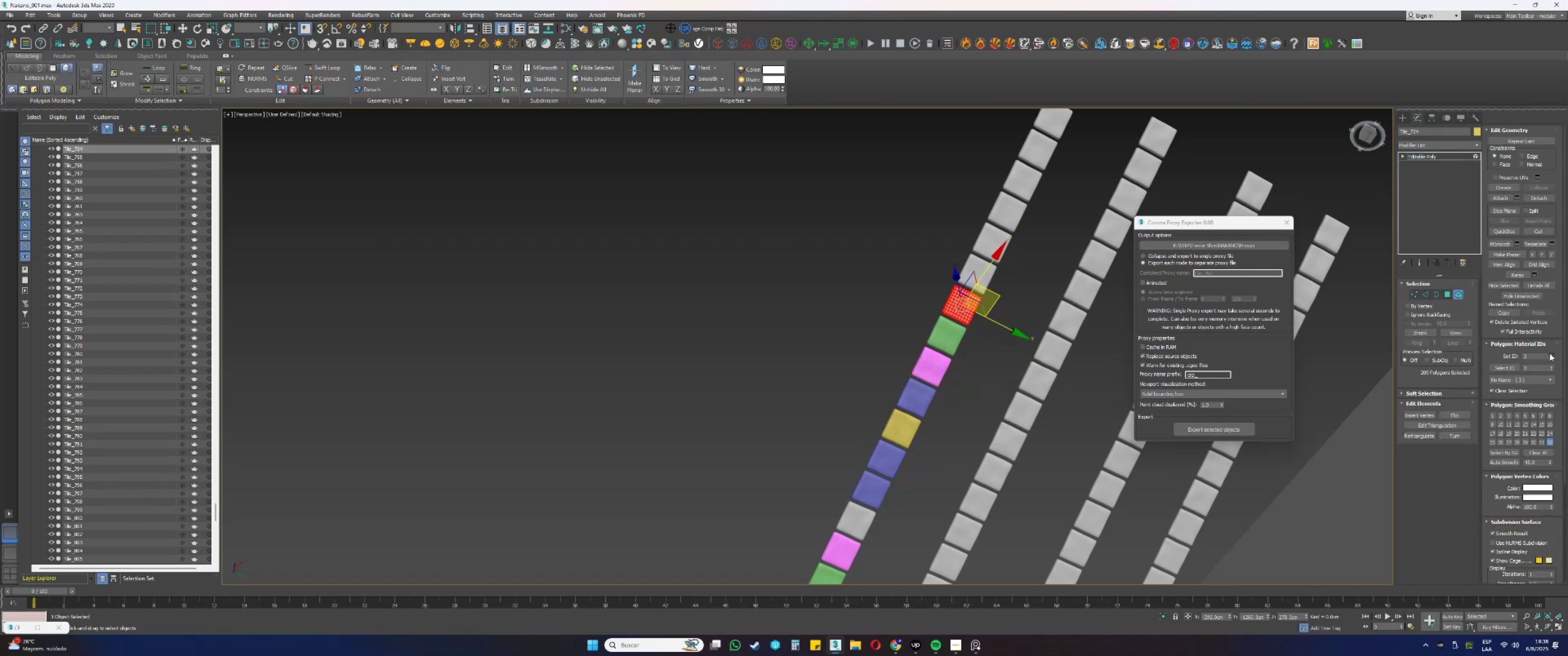 
triple_click([1550, 354])
 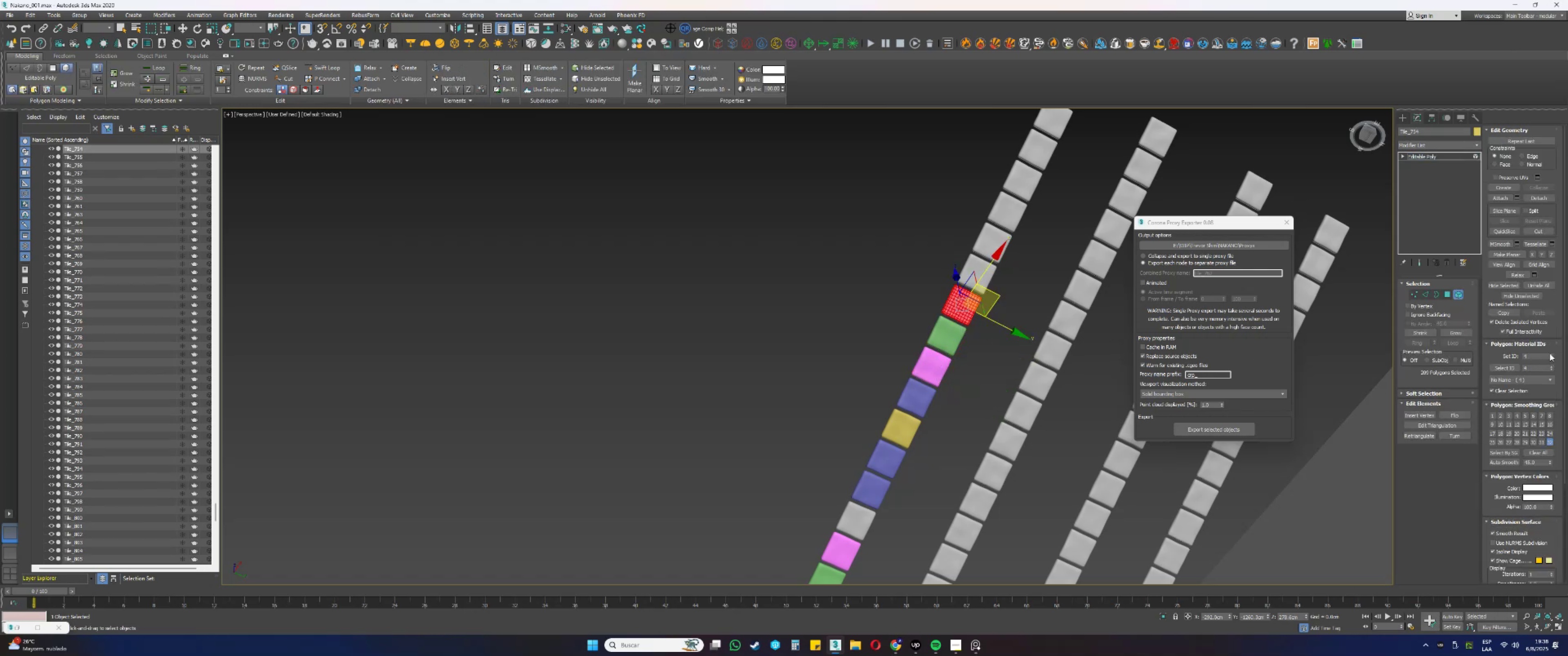 
triple_click([1550, 354])
 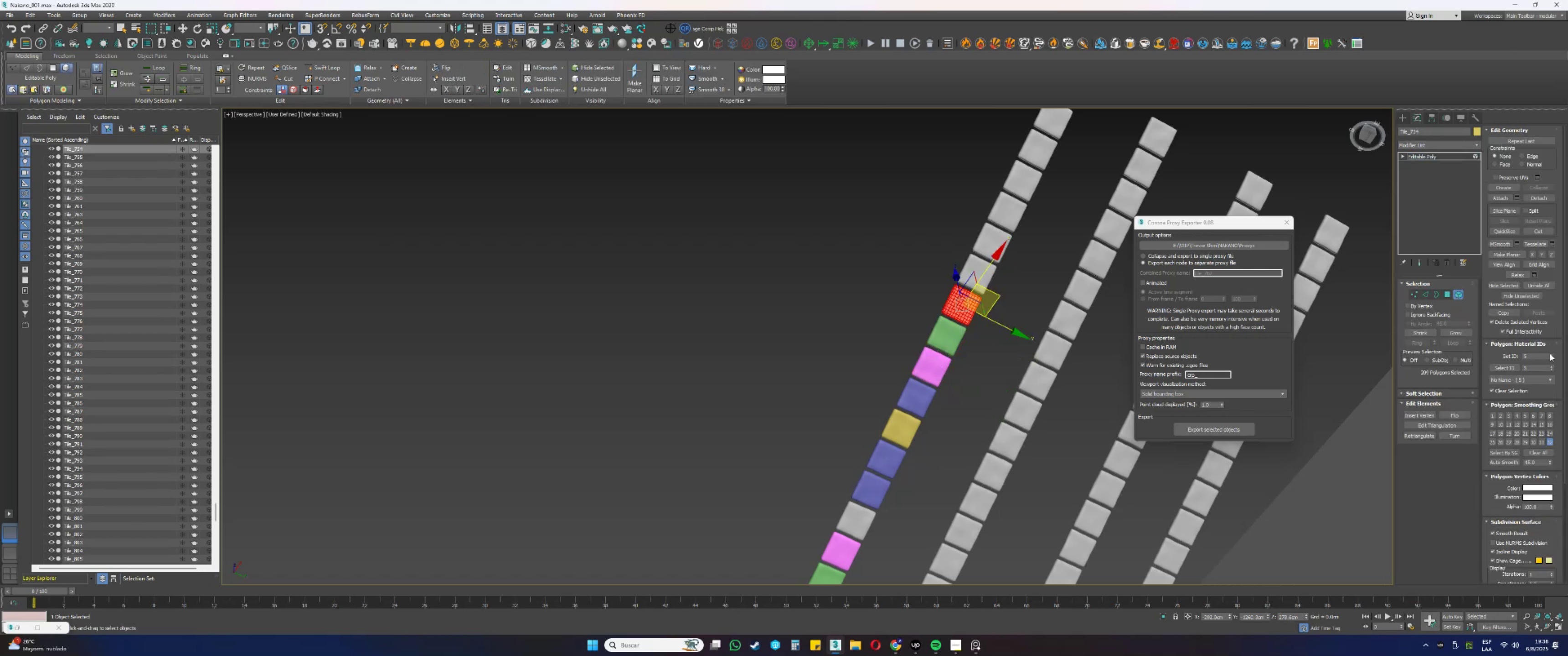 
key(5)
 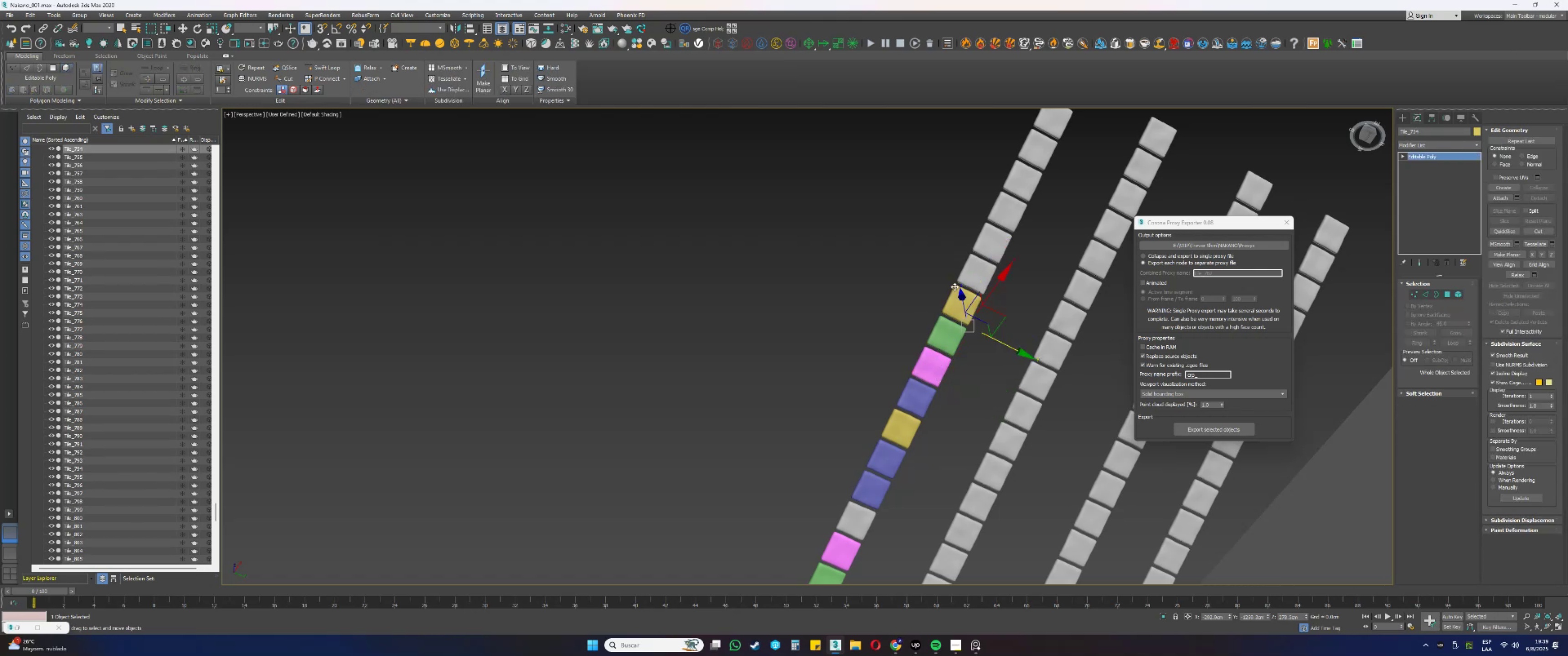 
left_click([970, 275])
 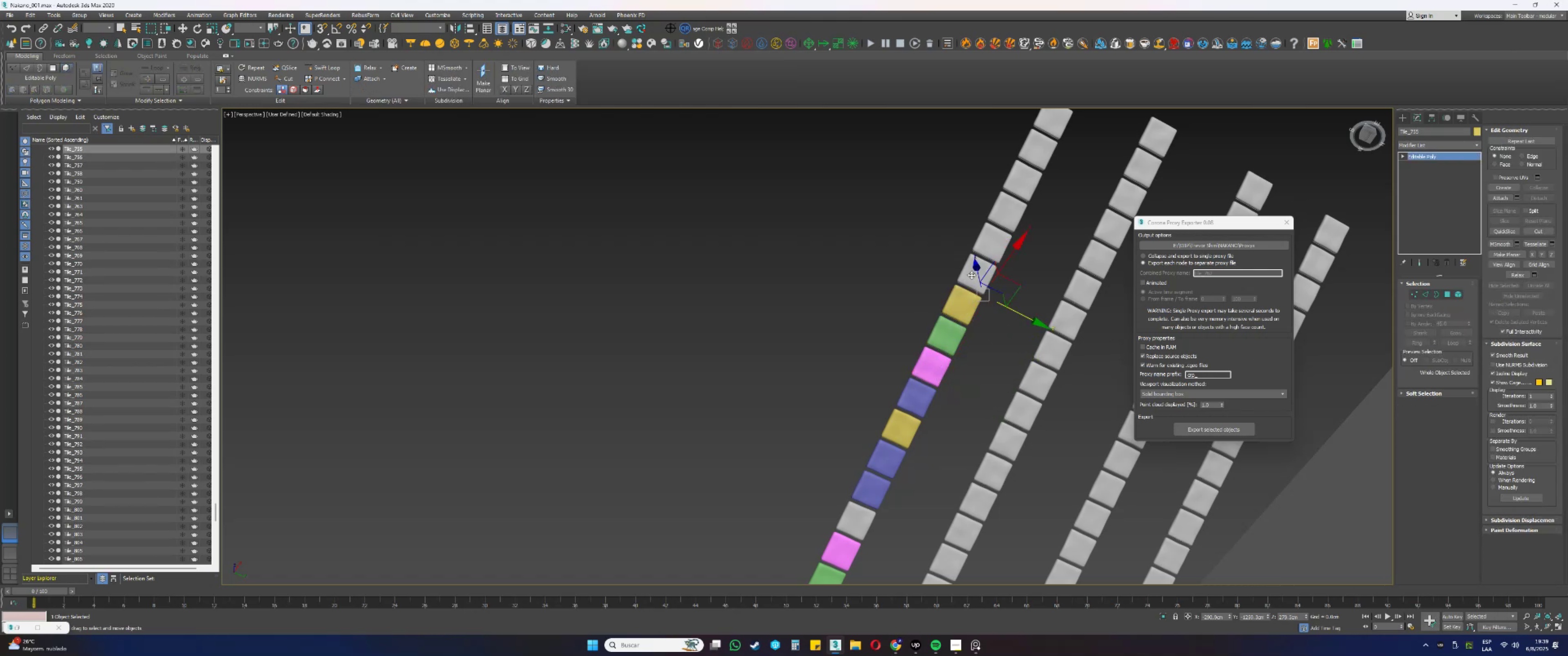 
left_click([989, 242])
 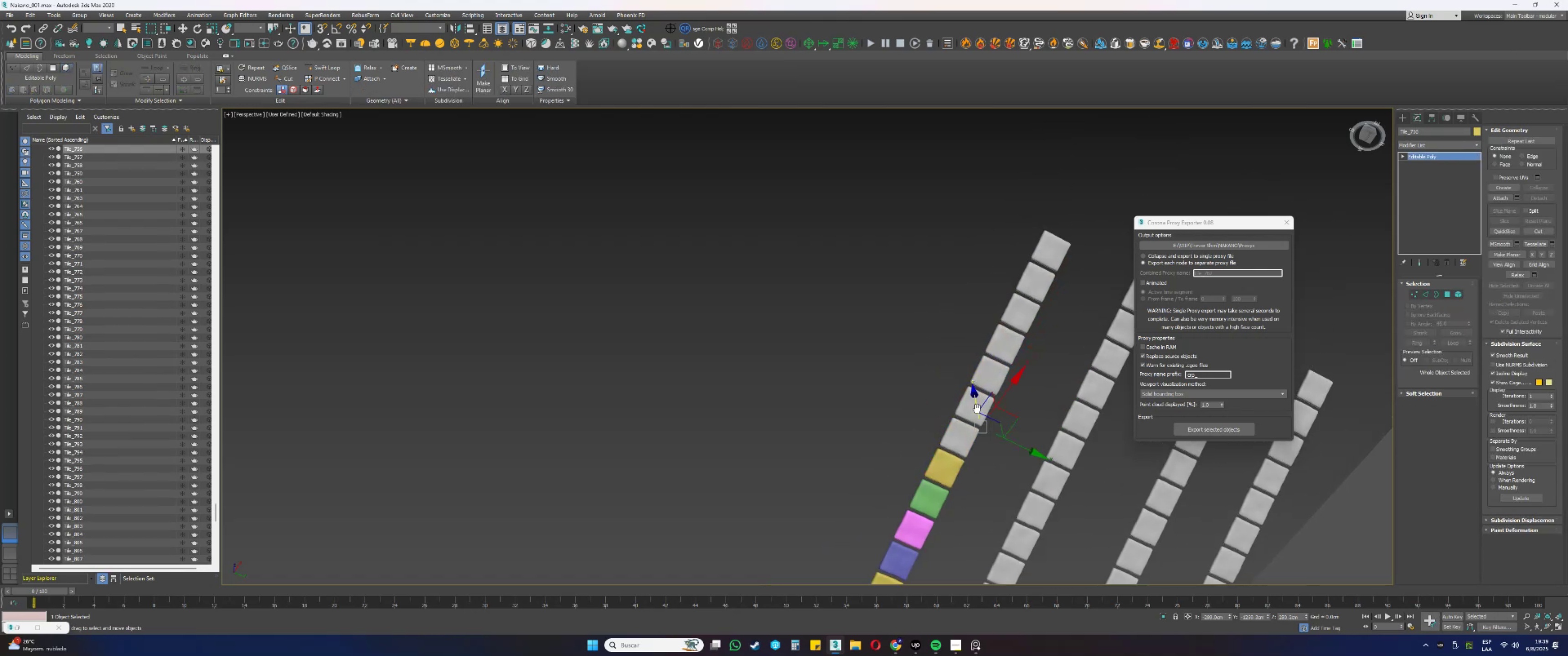 
key(5)
 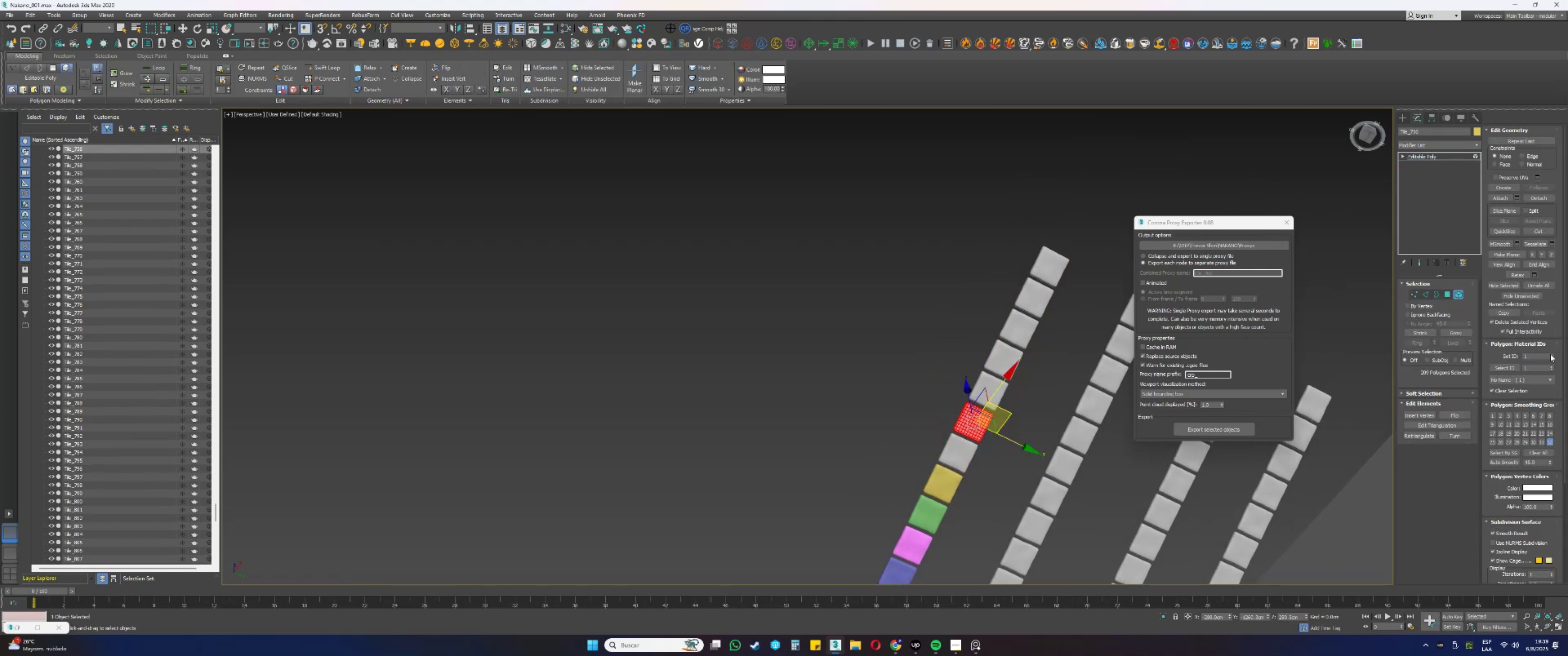 
double_click([1551, 354])
 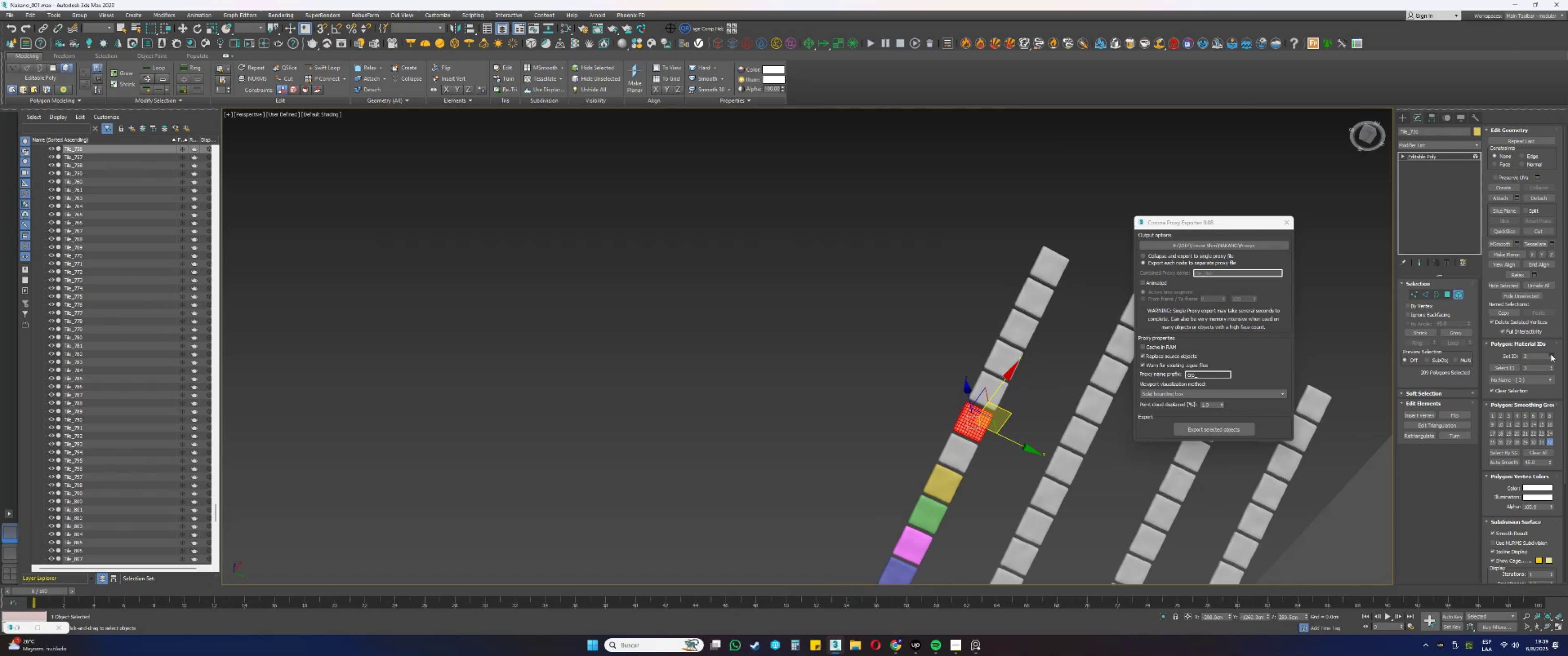 
key(5)
 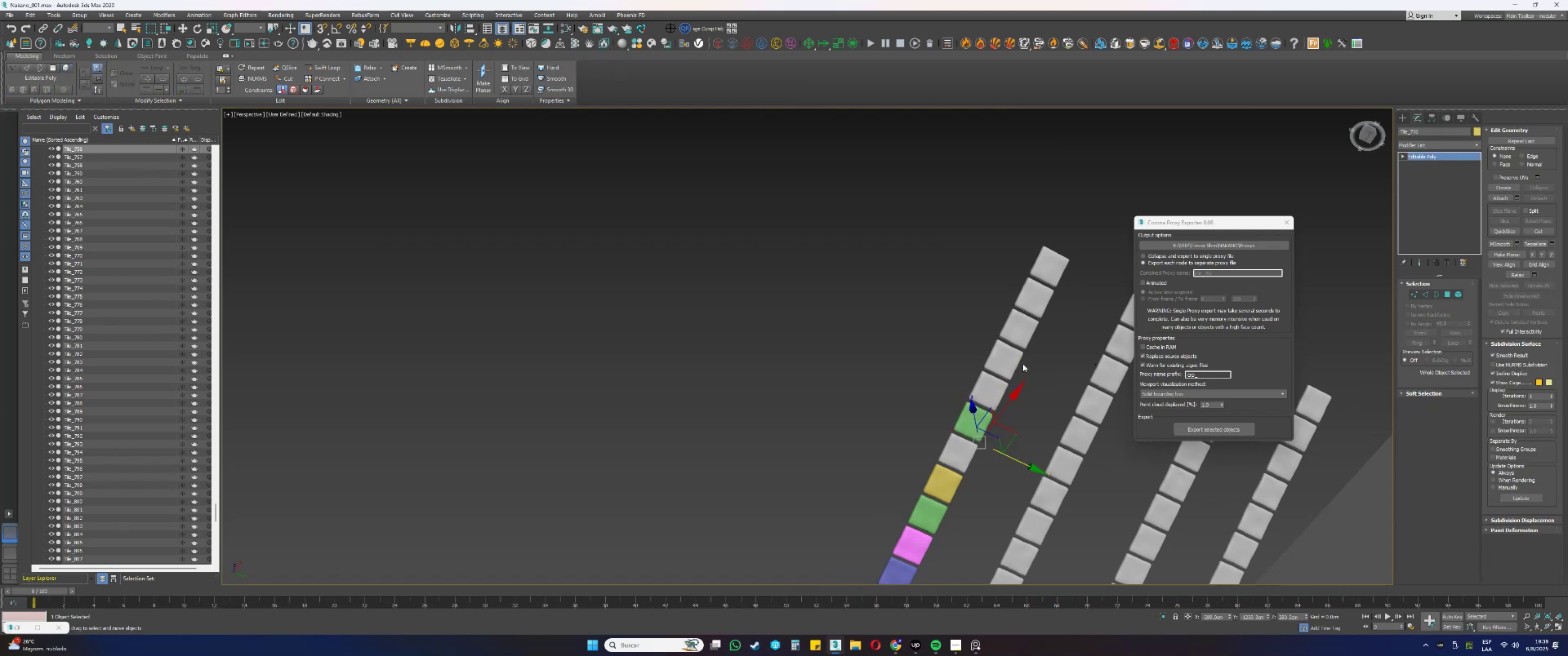 
left_click([1001, 365])
 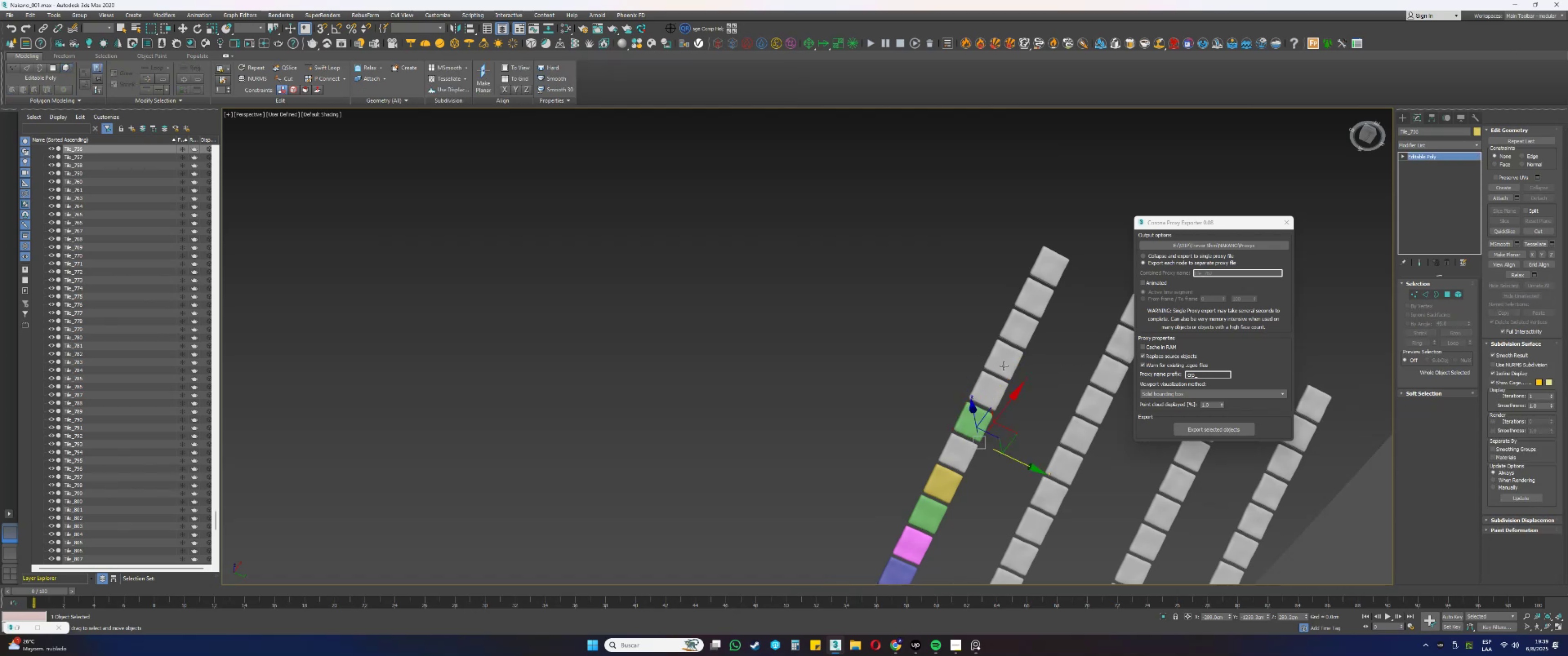 
key(5)
 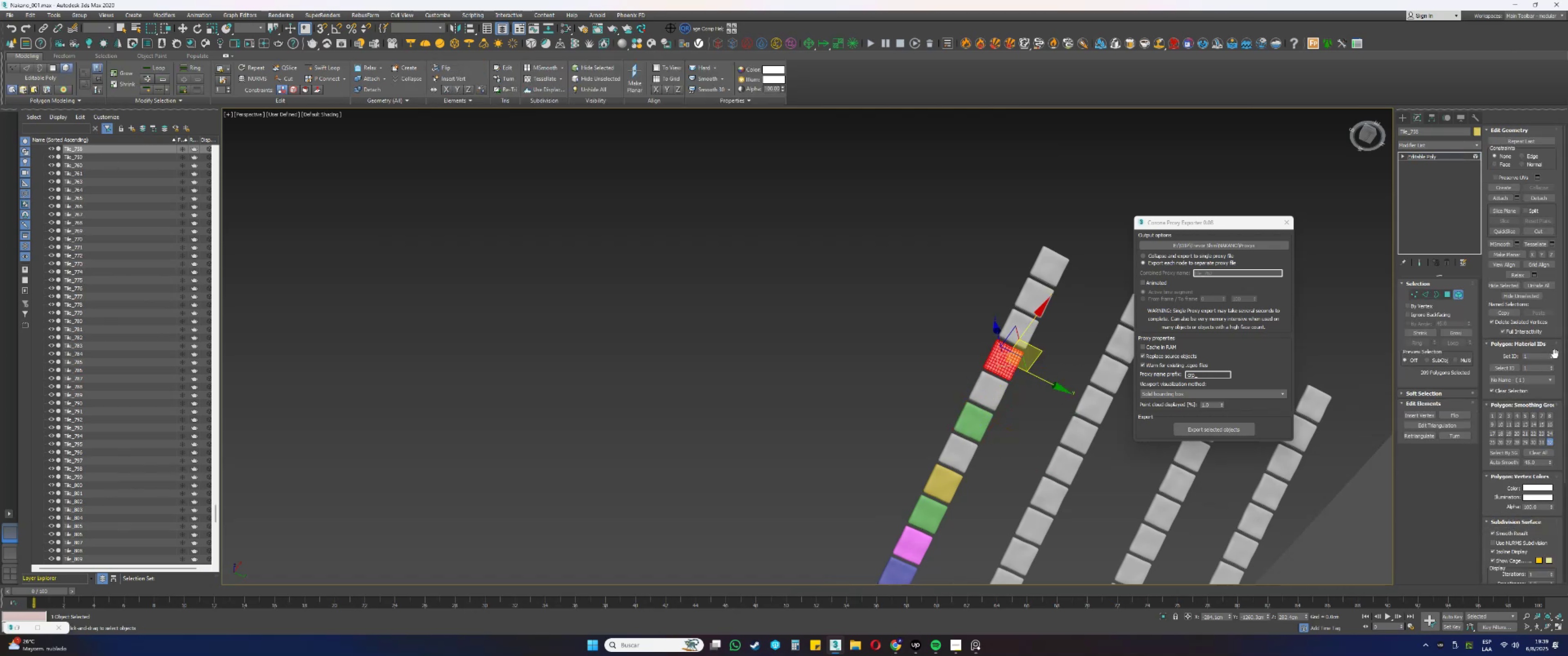 
left_click([1553, 354])
 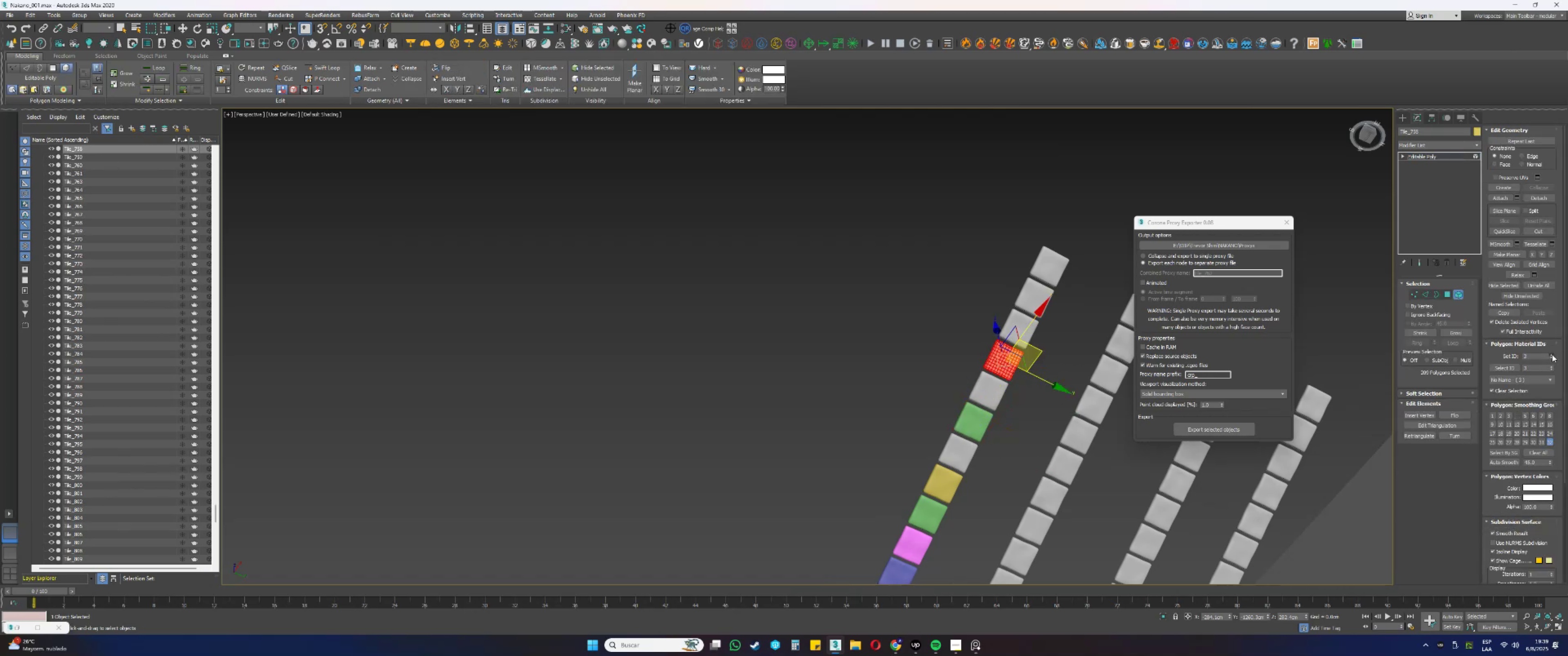 
triple_click([1552, 354])
 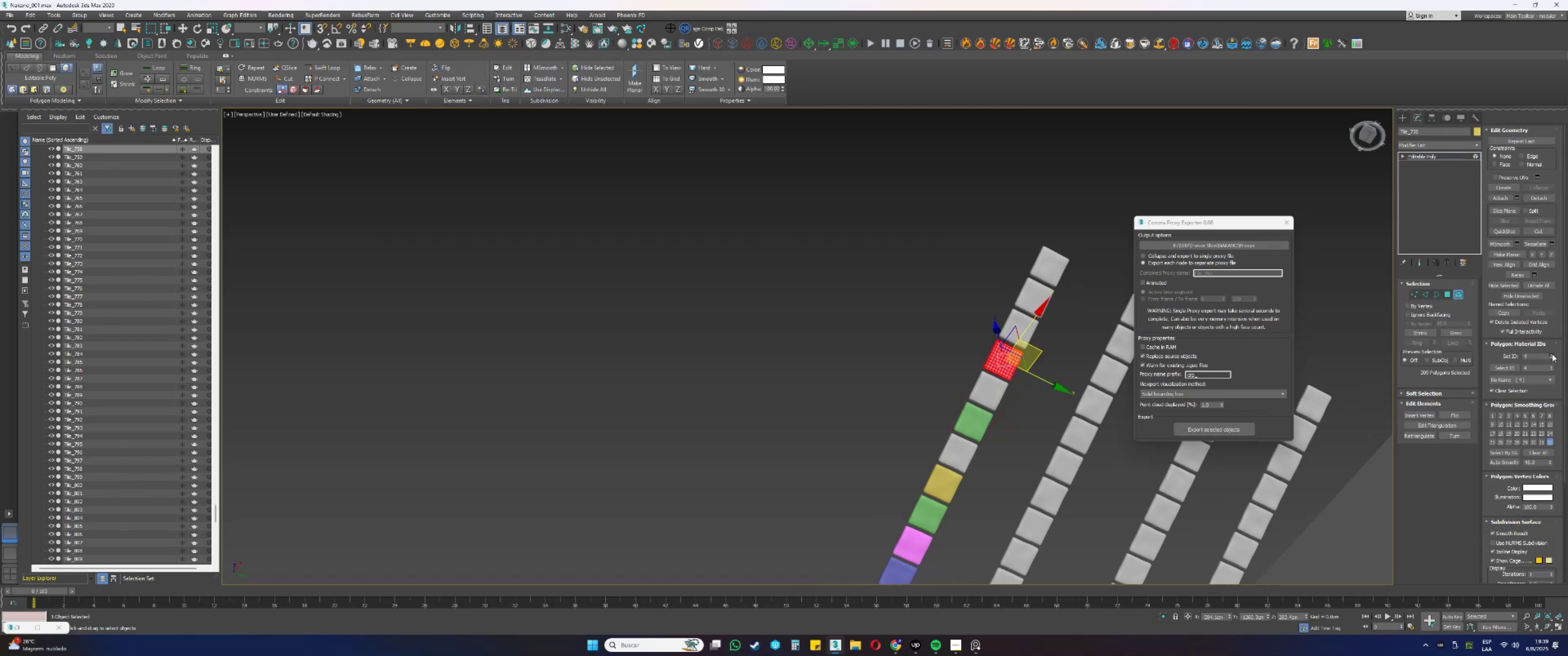 
triple_click([1552, 354])
 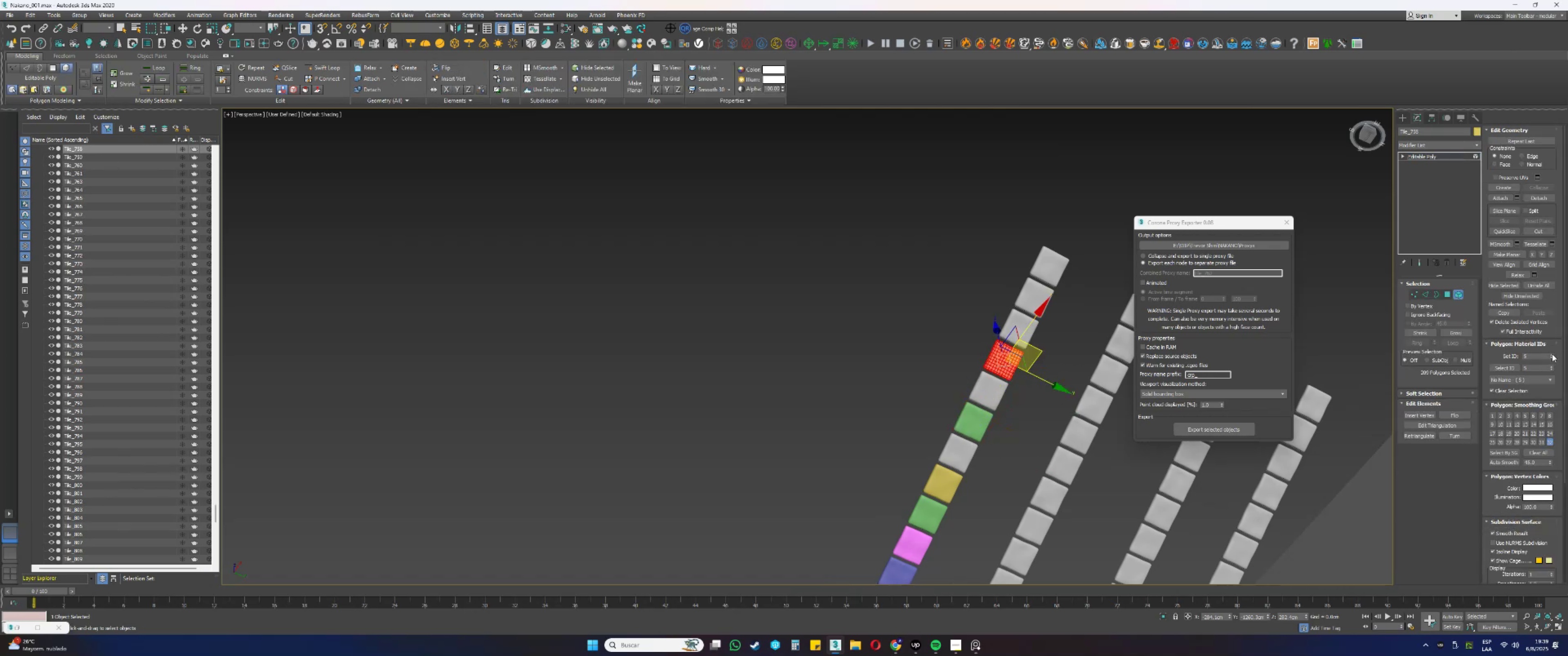 
key(5)
 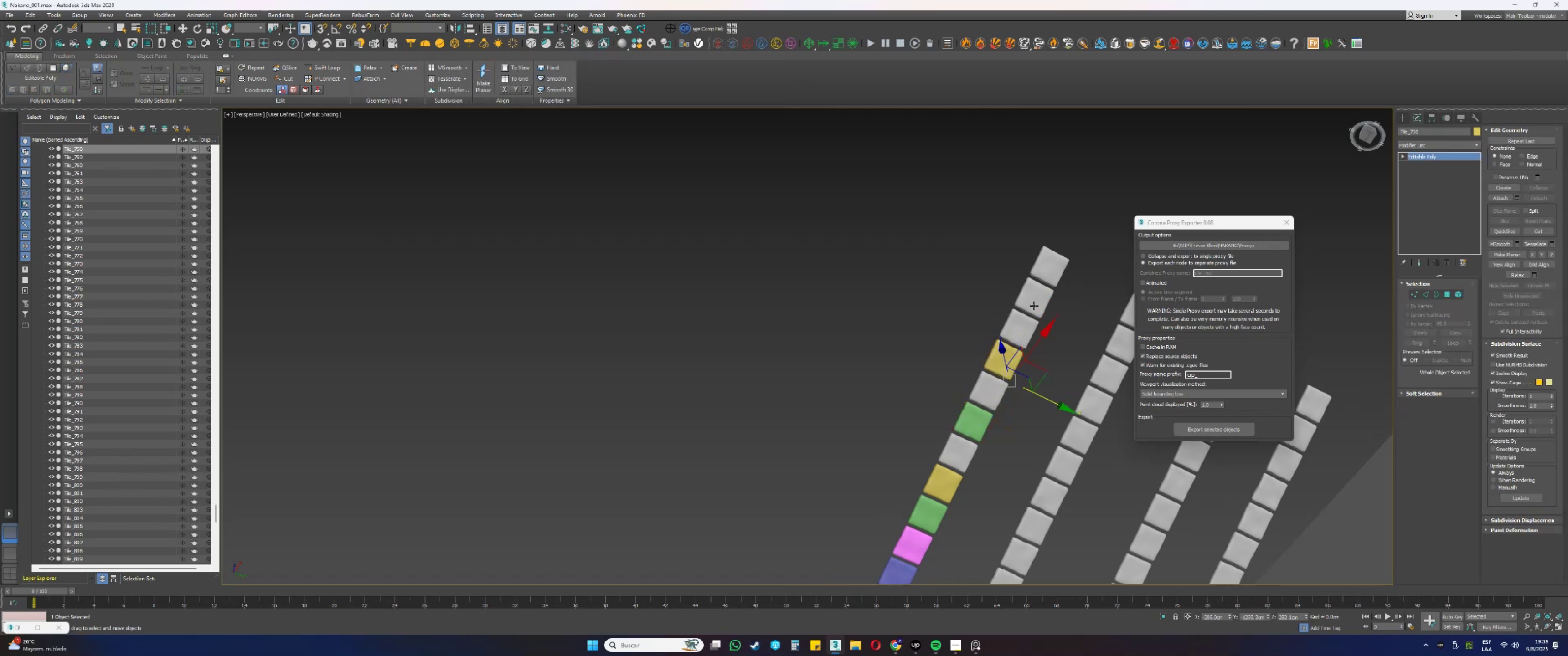 
left_click([1034, 304])
 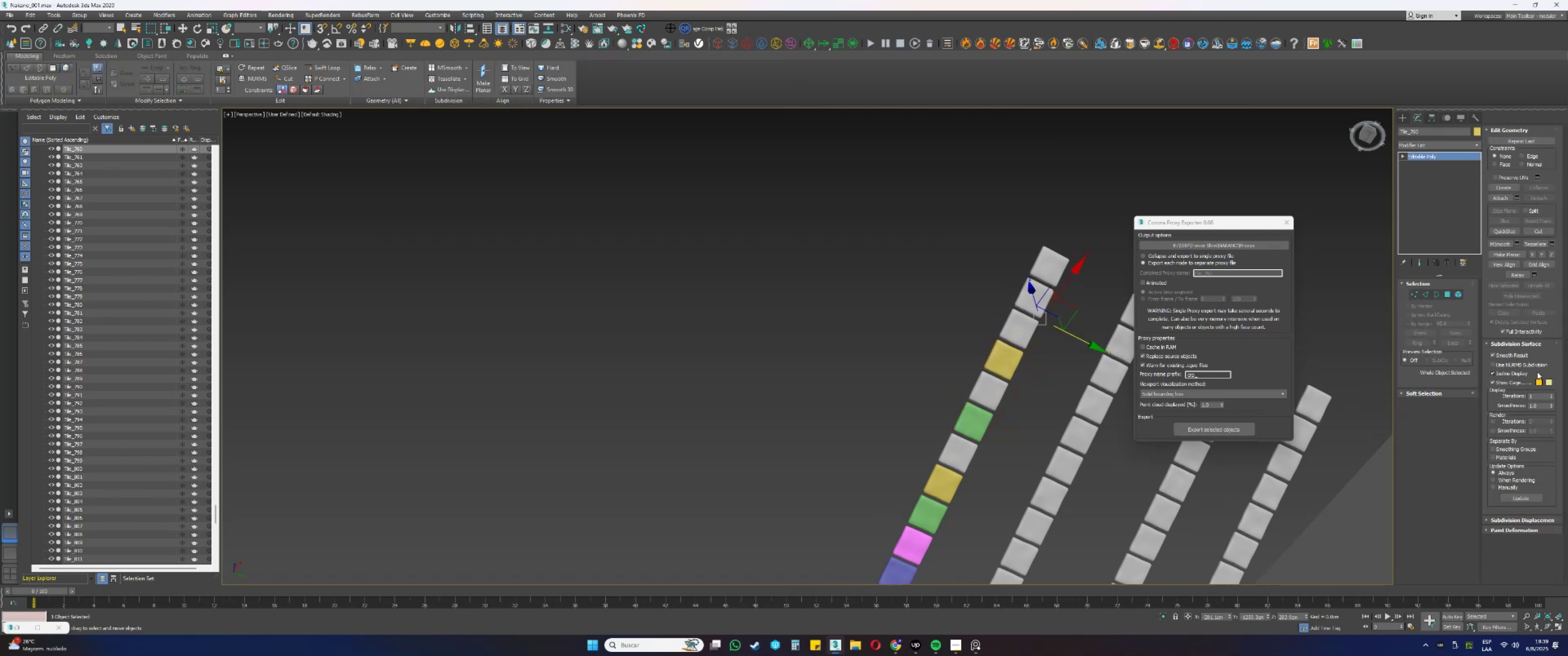 
key(5)
 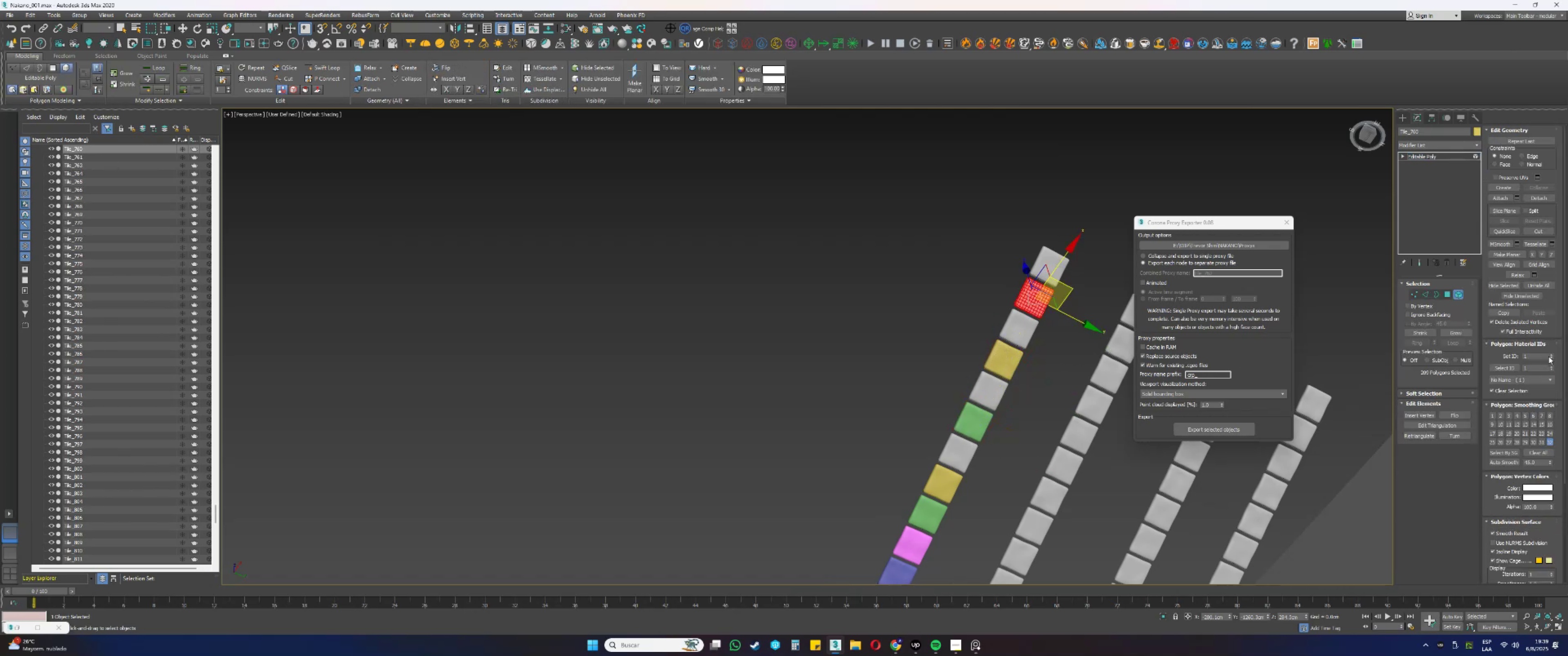 
left_click([1551, 353])
 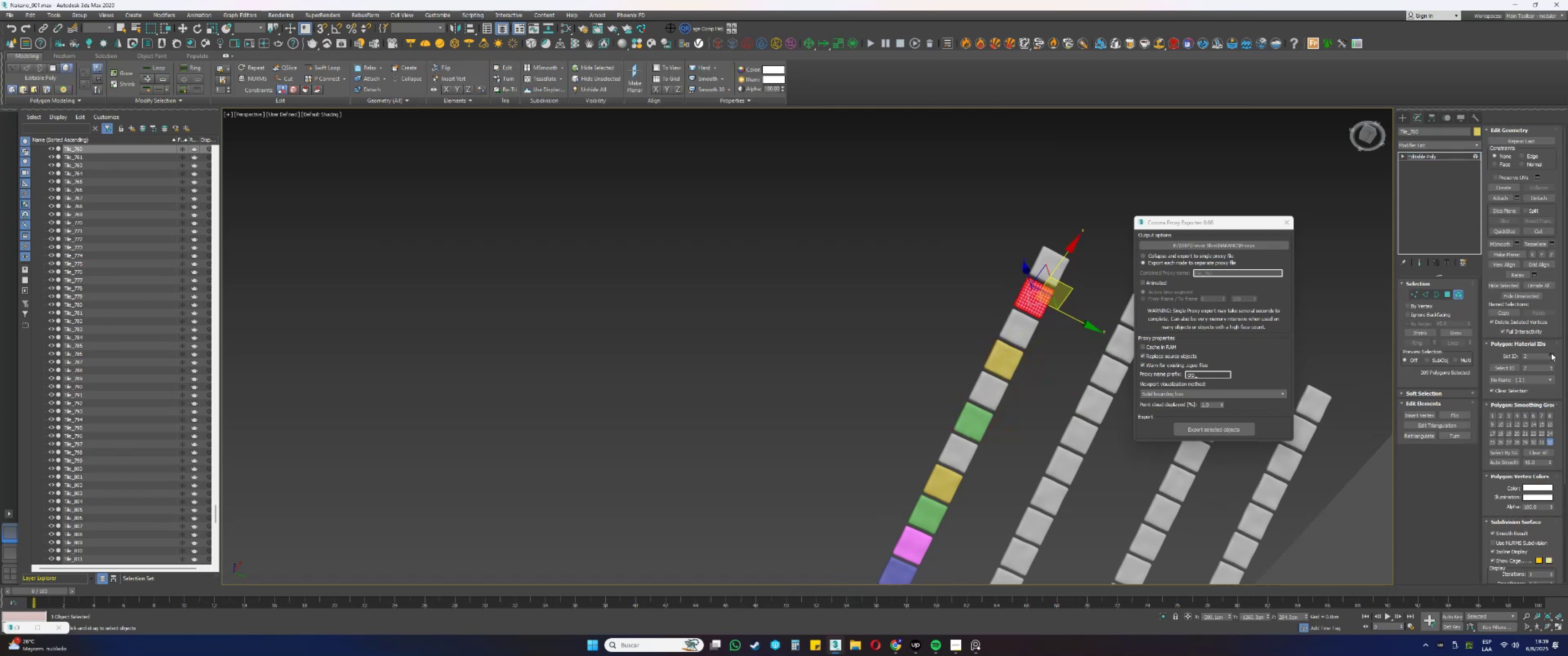 
key(5)
 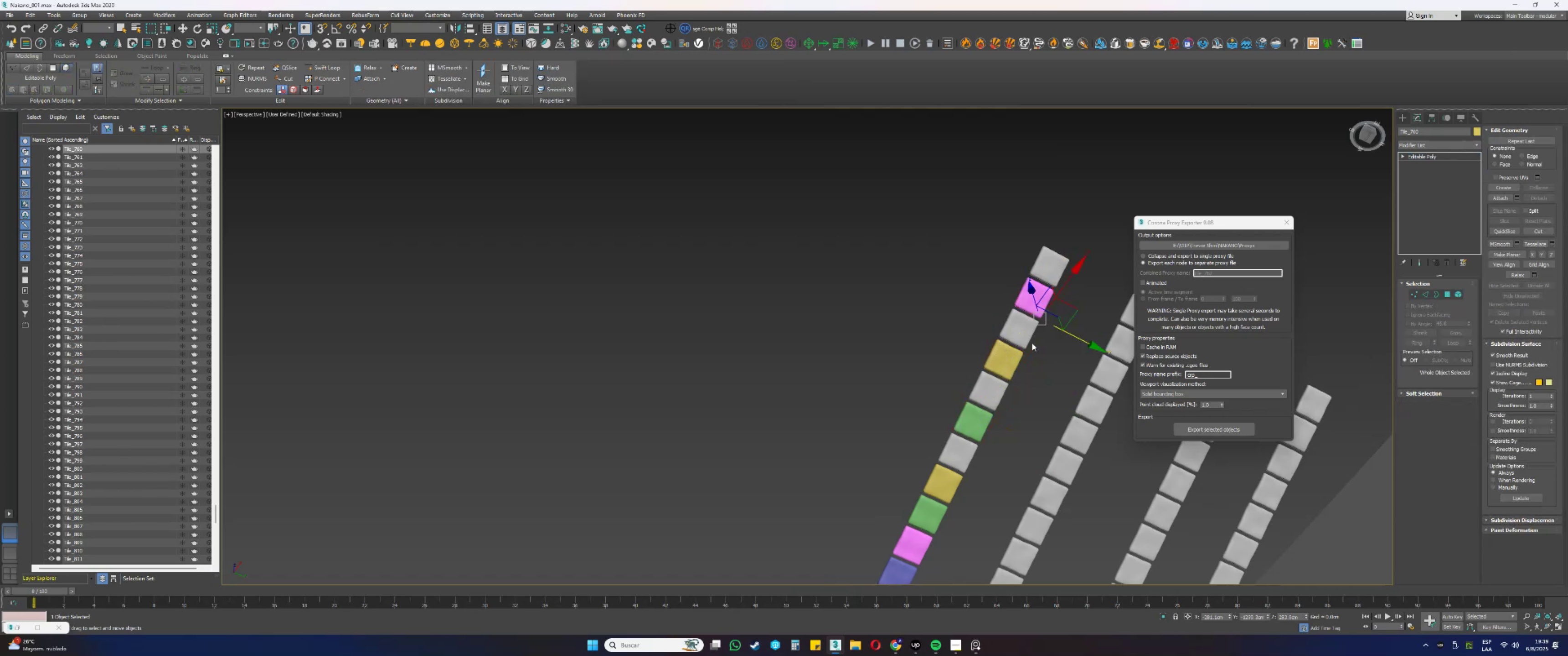 
scroll: coordinate [953, 265], scroll_direction: down, amount: 13.0
 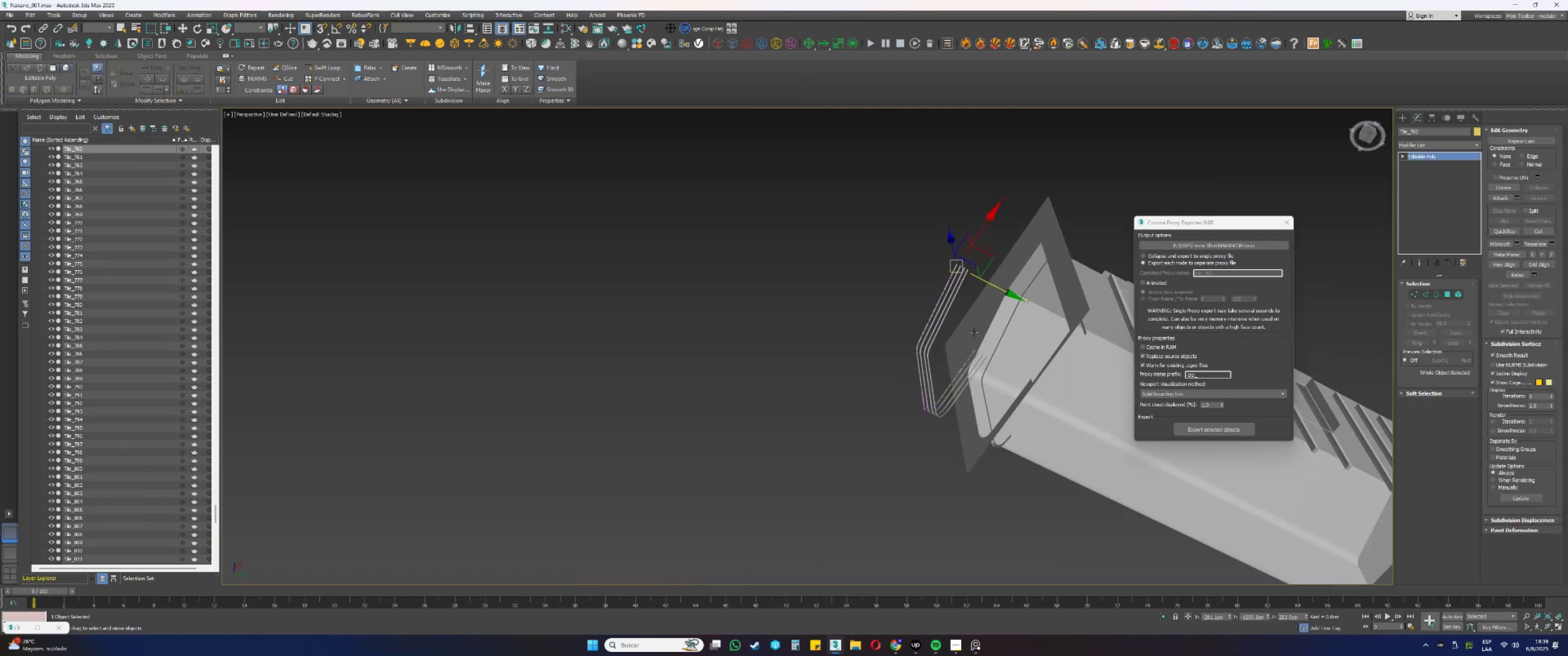 
hold_key(key=AltLeft, duration=0.71)
 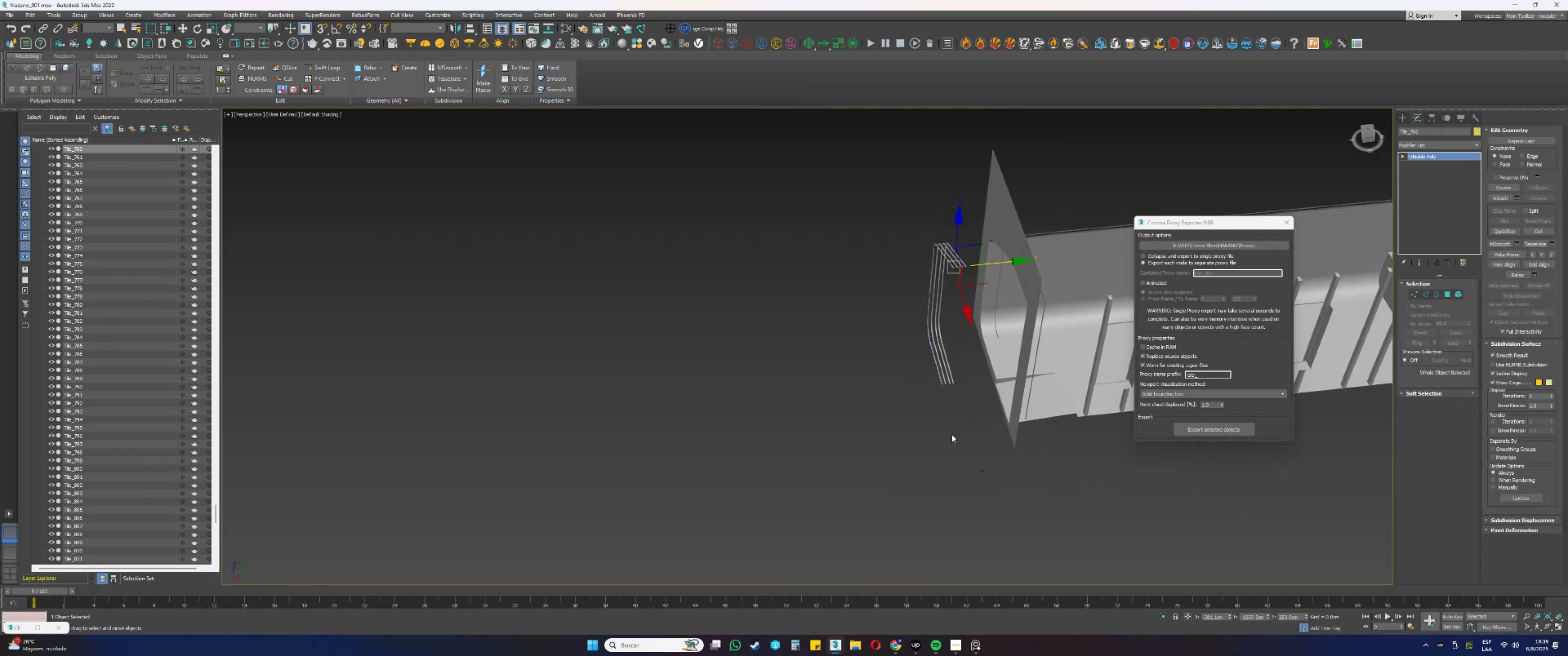 
scroll: coordinate [915, 377], scroll_direction: up, amount: 5.0
 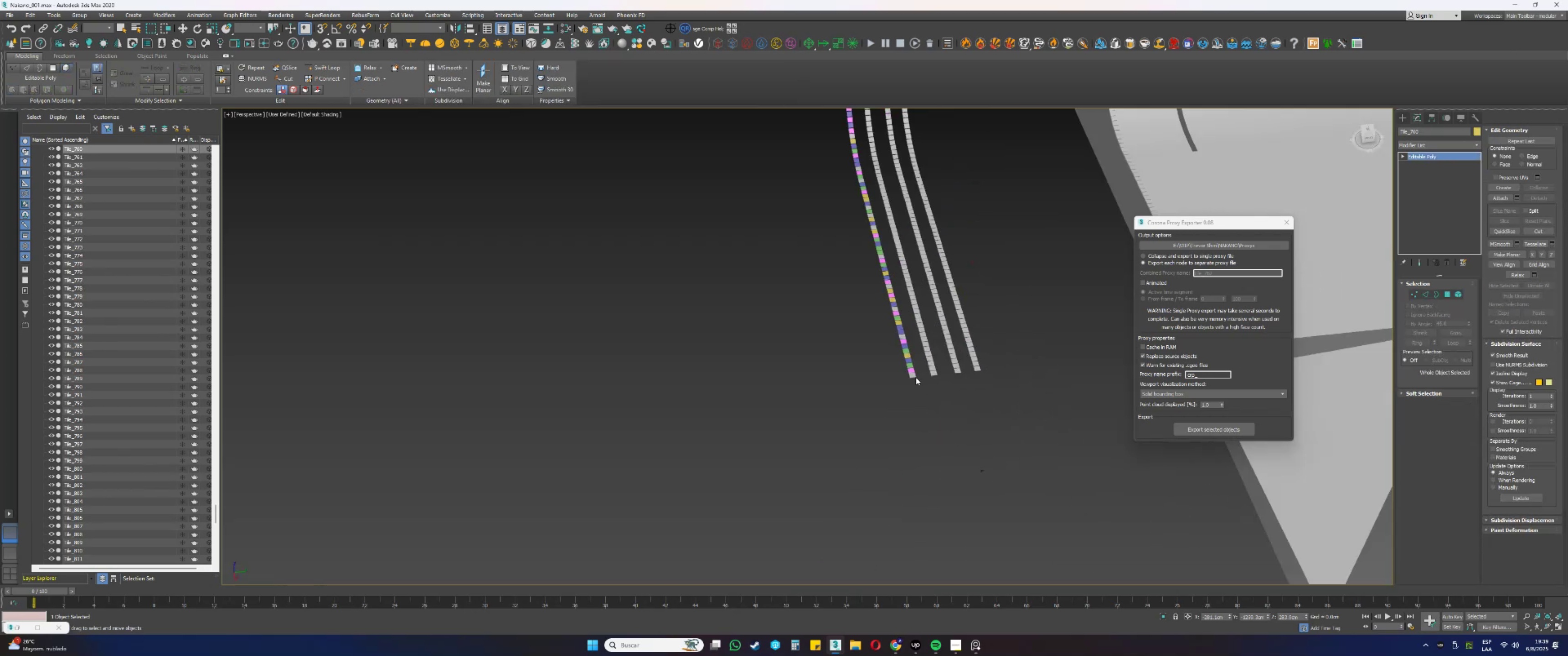 
key(Alt+AltLeft)
 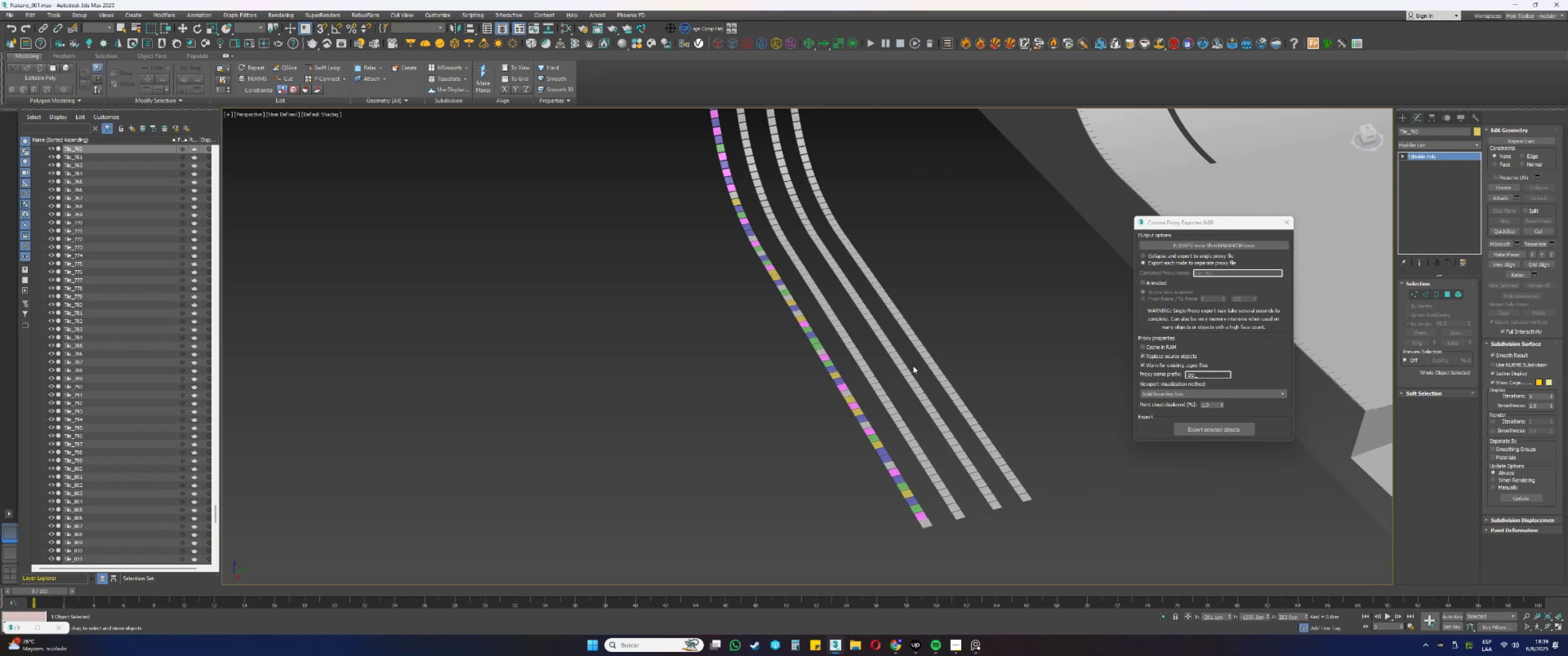 
key(Control+ControlLeft)
 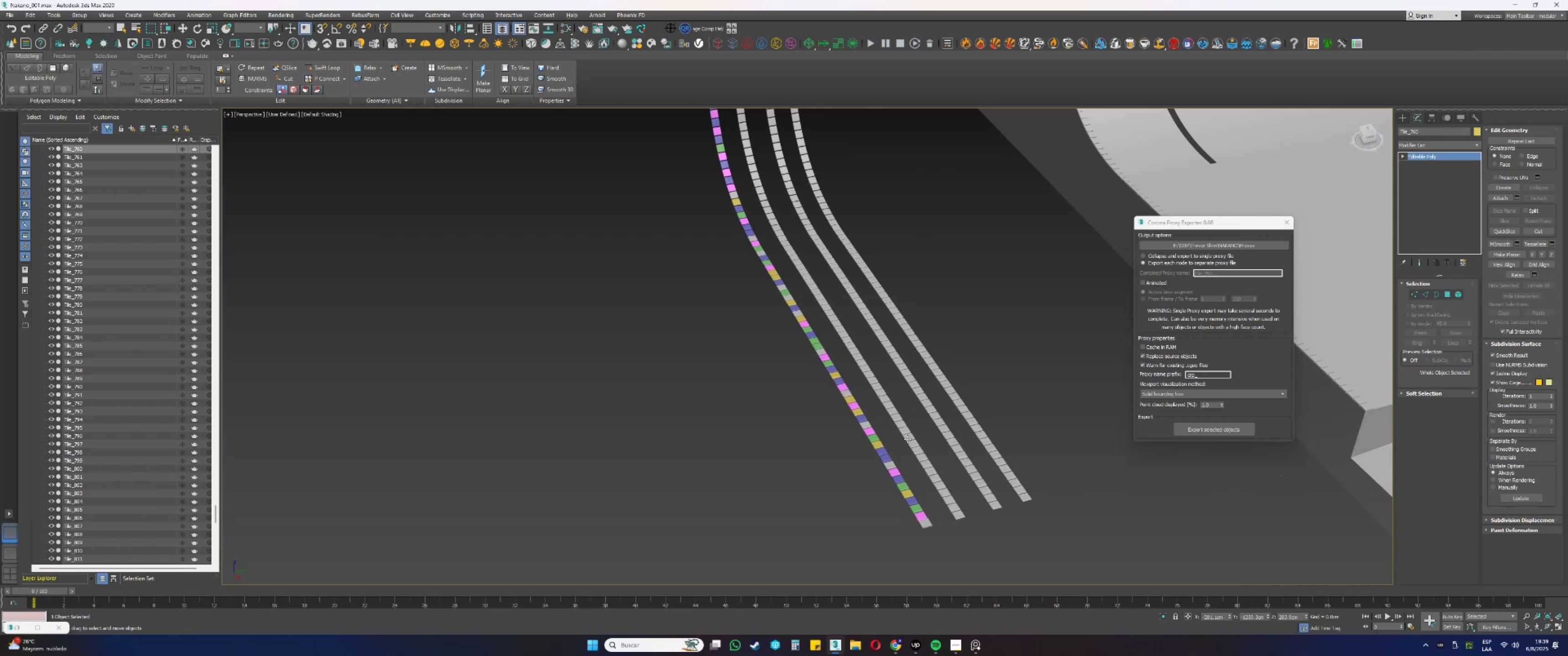 
key(Control+S)
 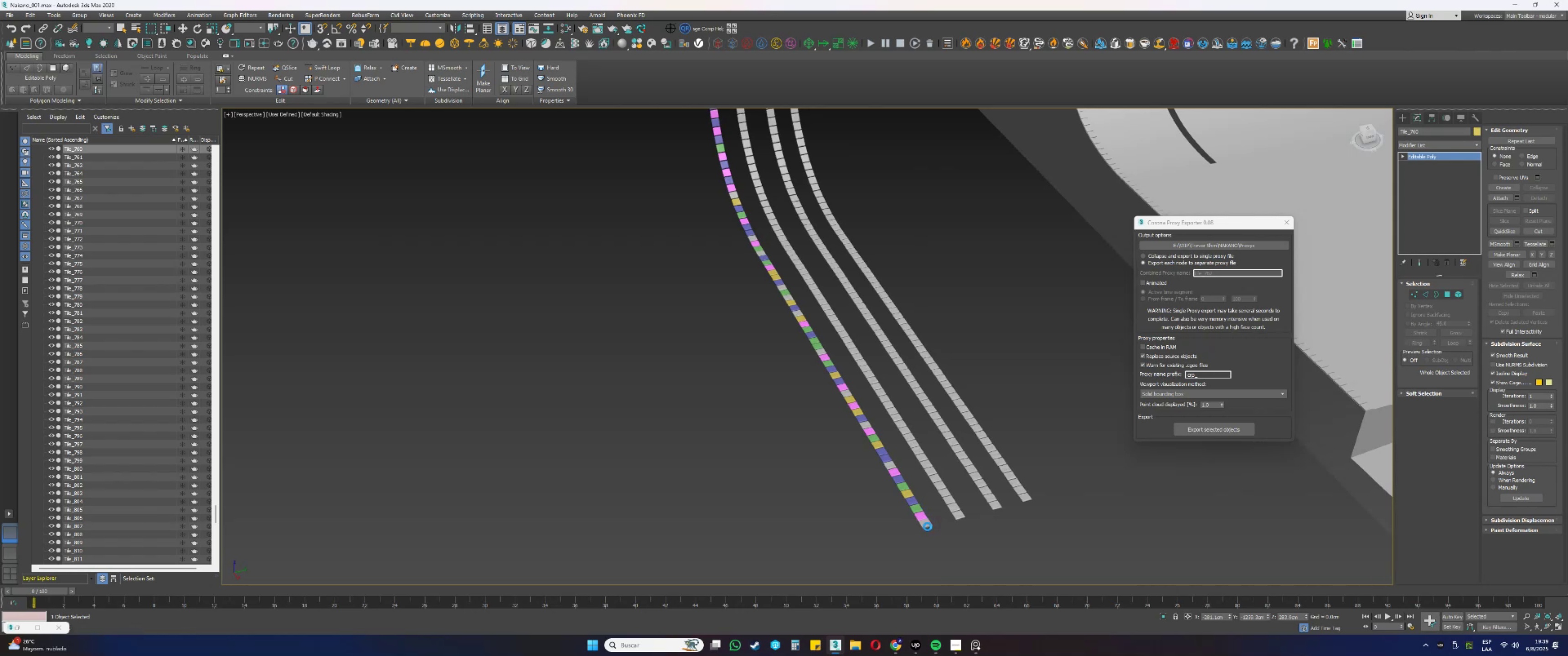 
wait(6.9)
 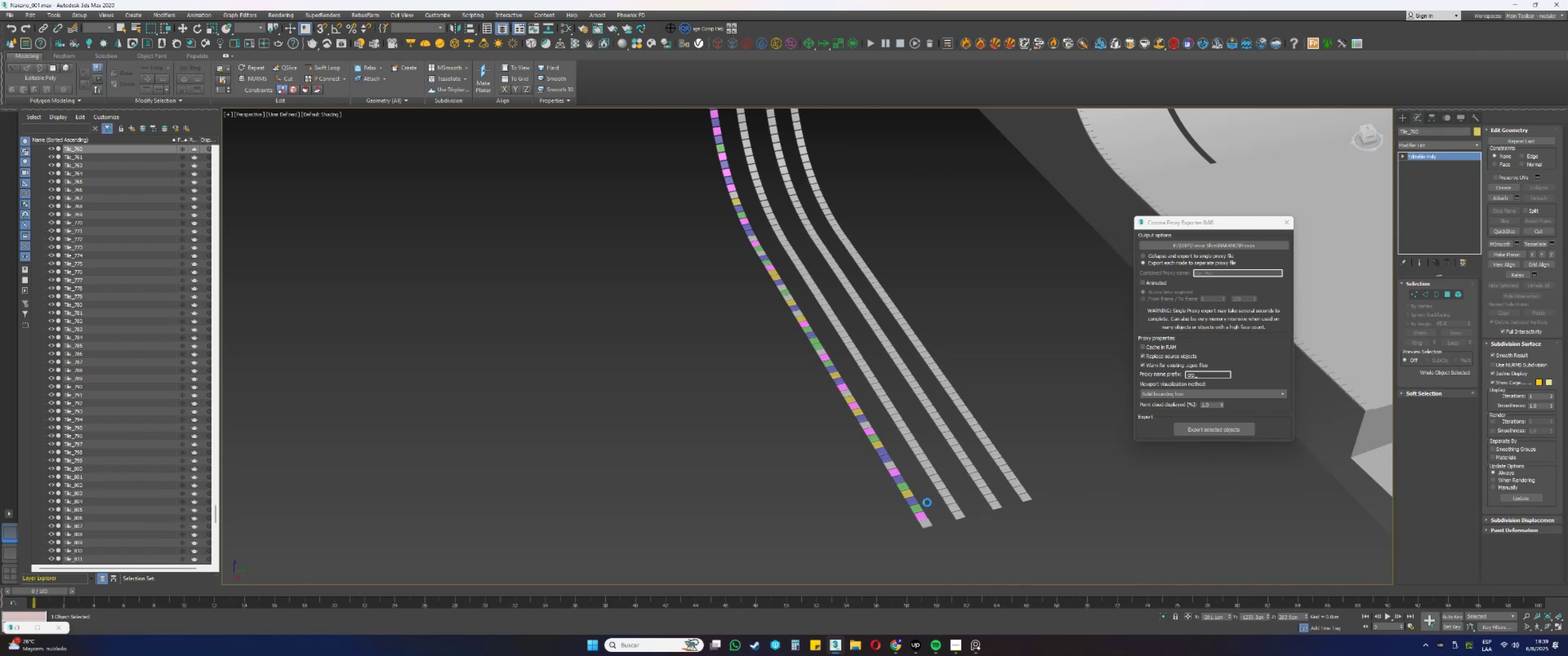 
scroll: coordinate [922, 525], scroll_direction: up, amount: 2.0
 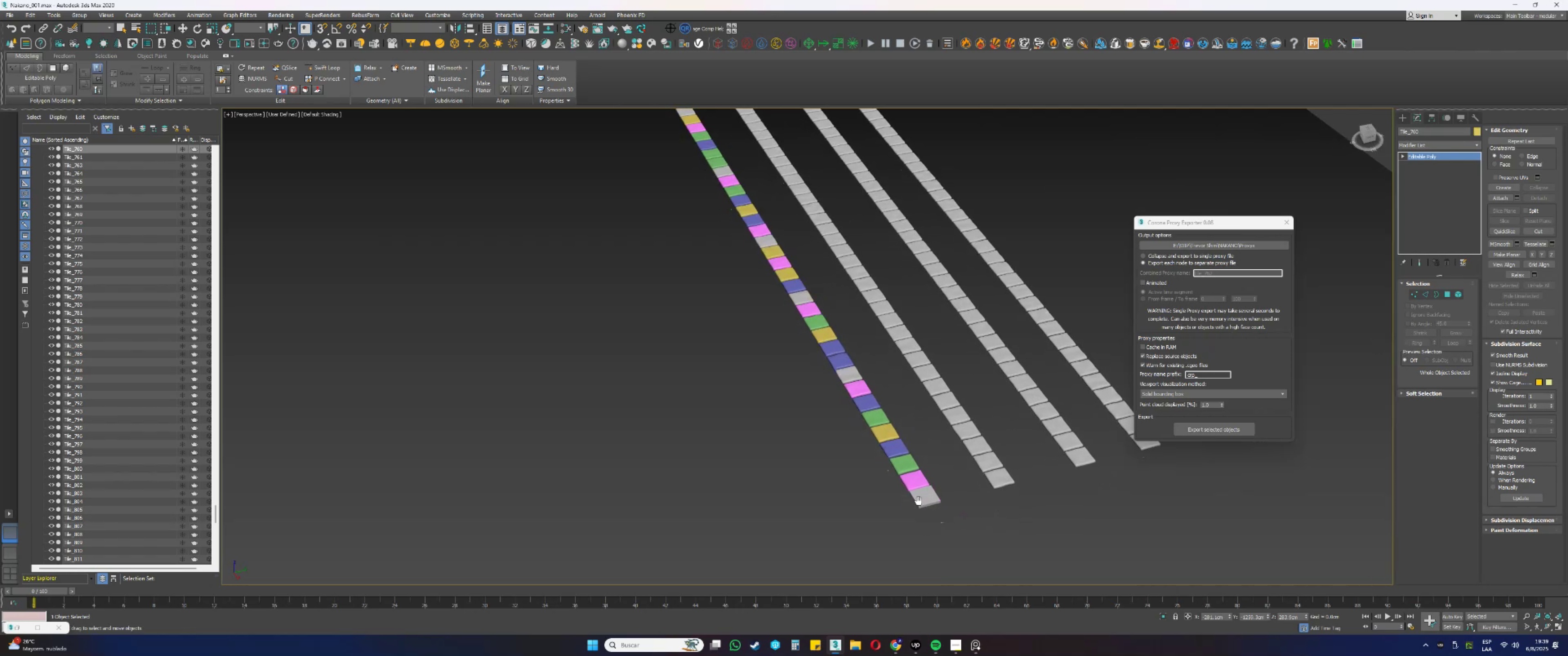 
key(F3)
 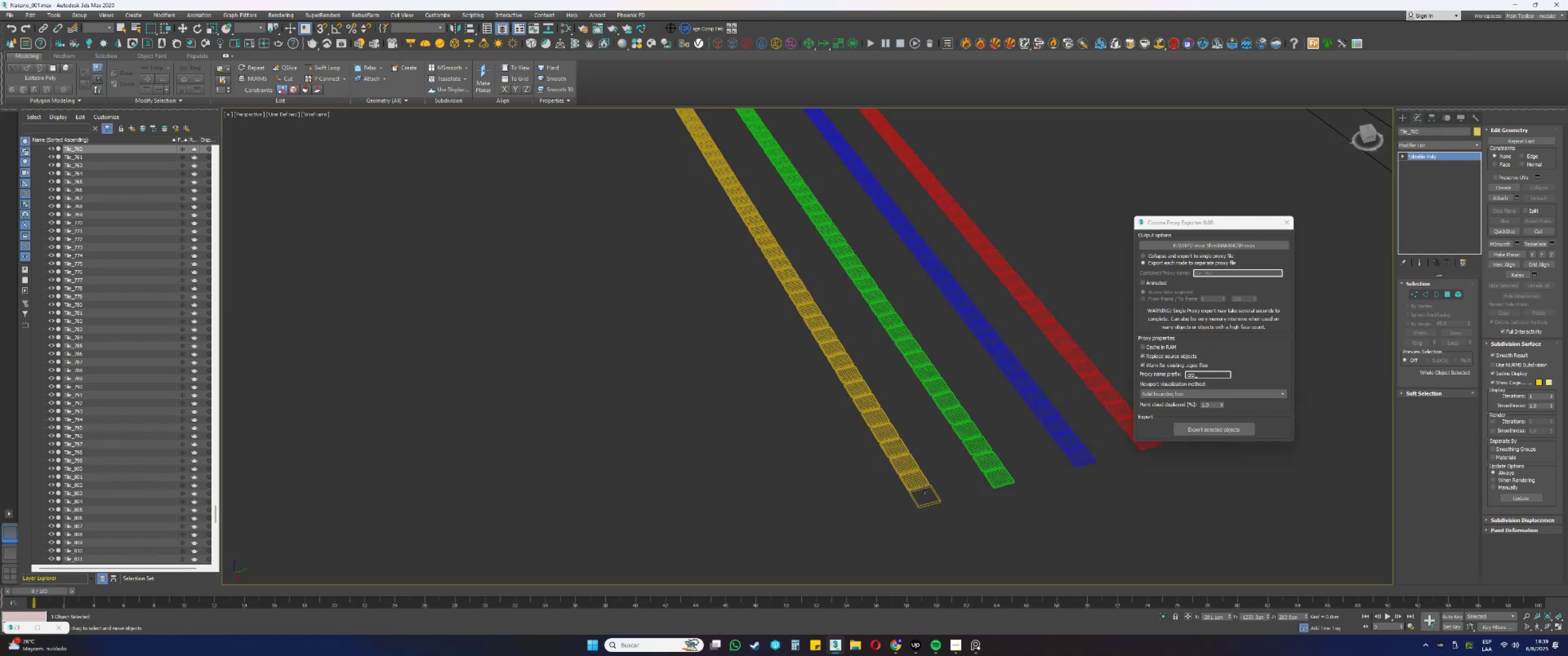 
scroll: coordinate [924, 490], scroll_direction: up, amount: 2.0
 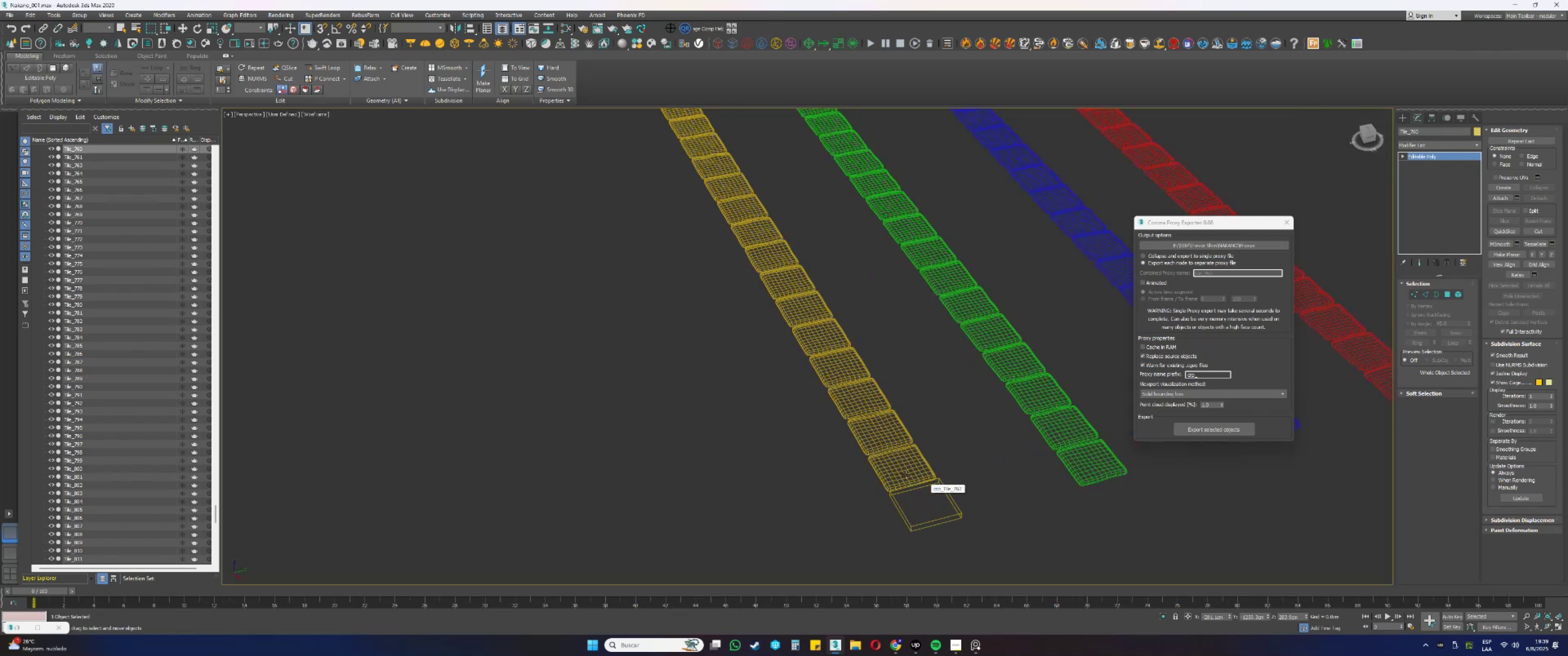 
left_click([902, 470])
 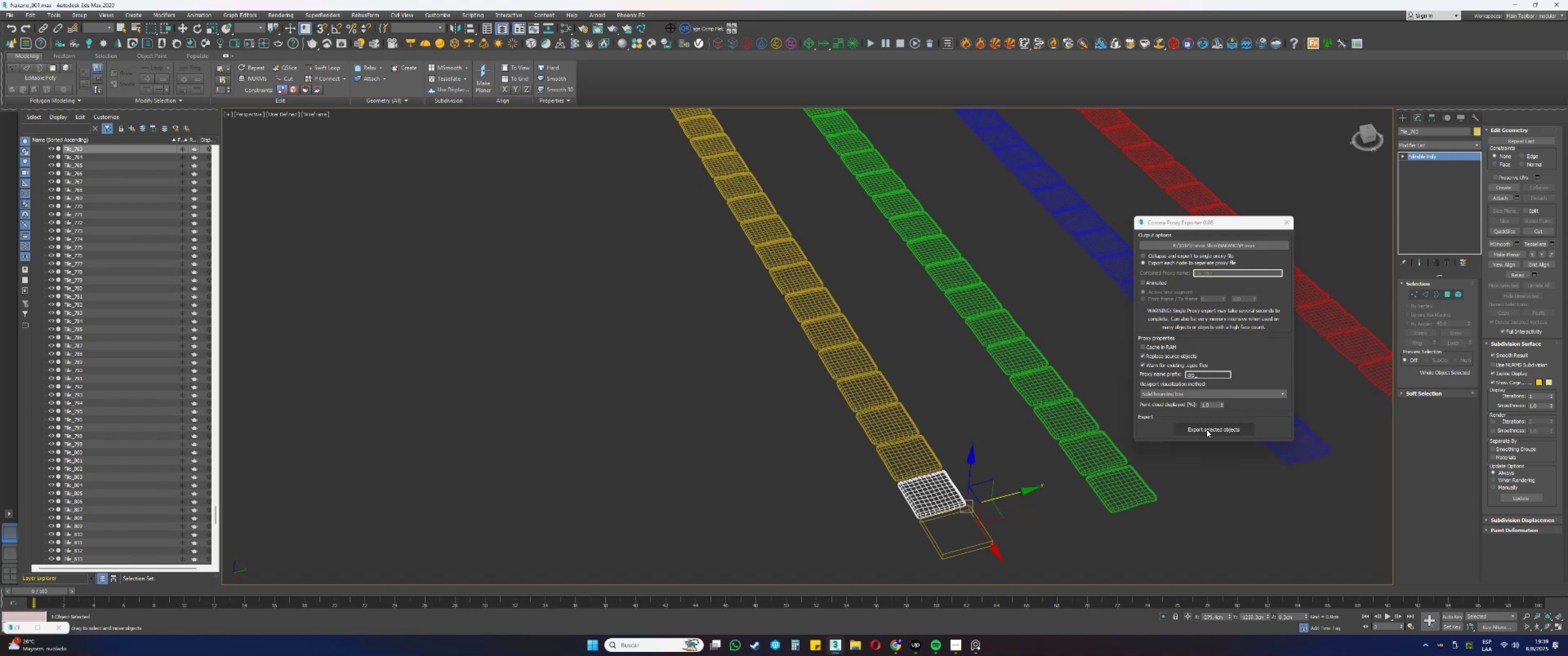 
left_click([1207, 430])
 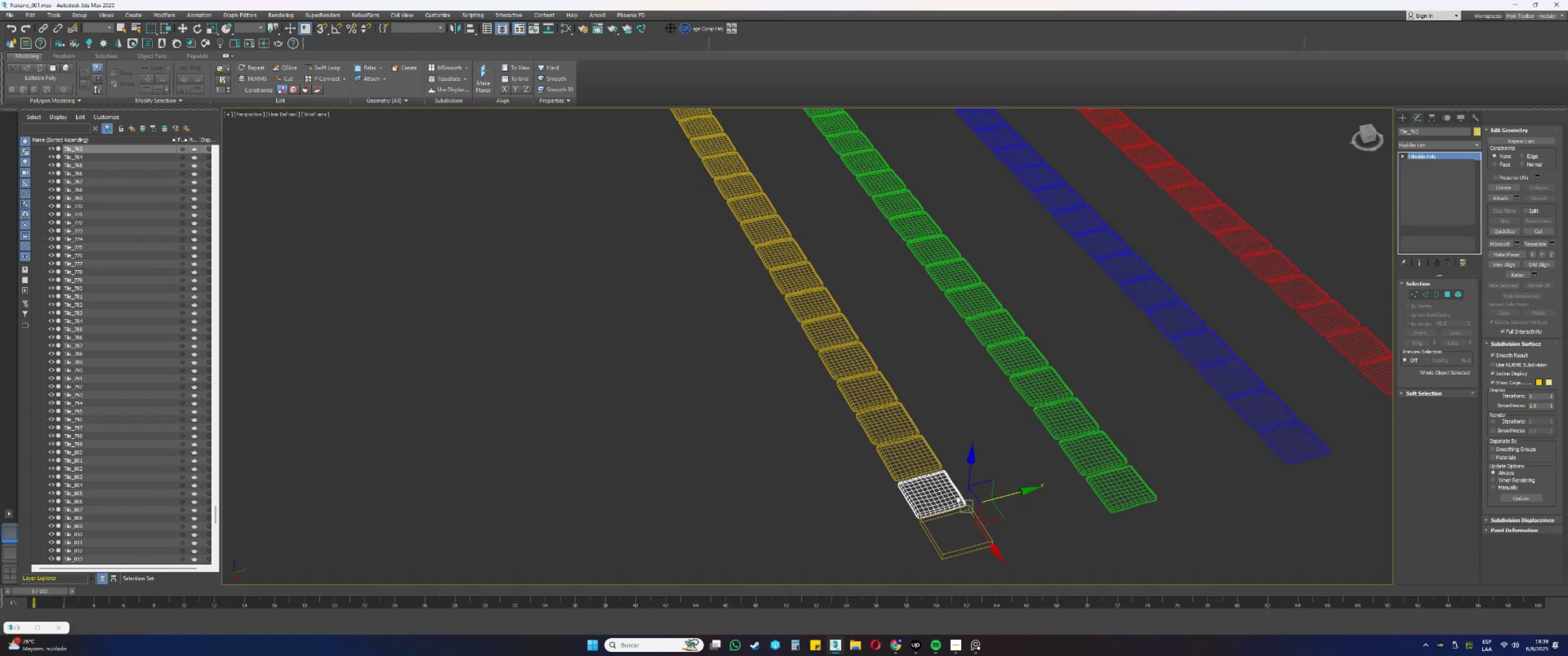 
wait(11.79)
 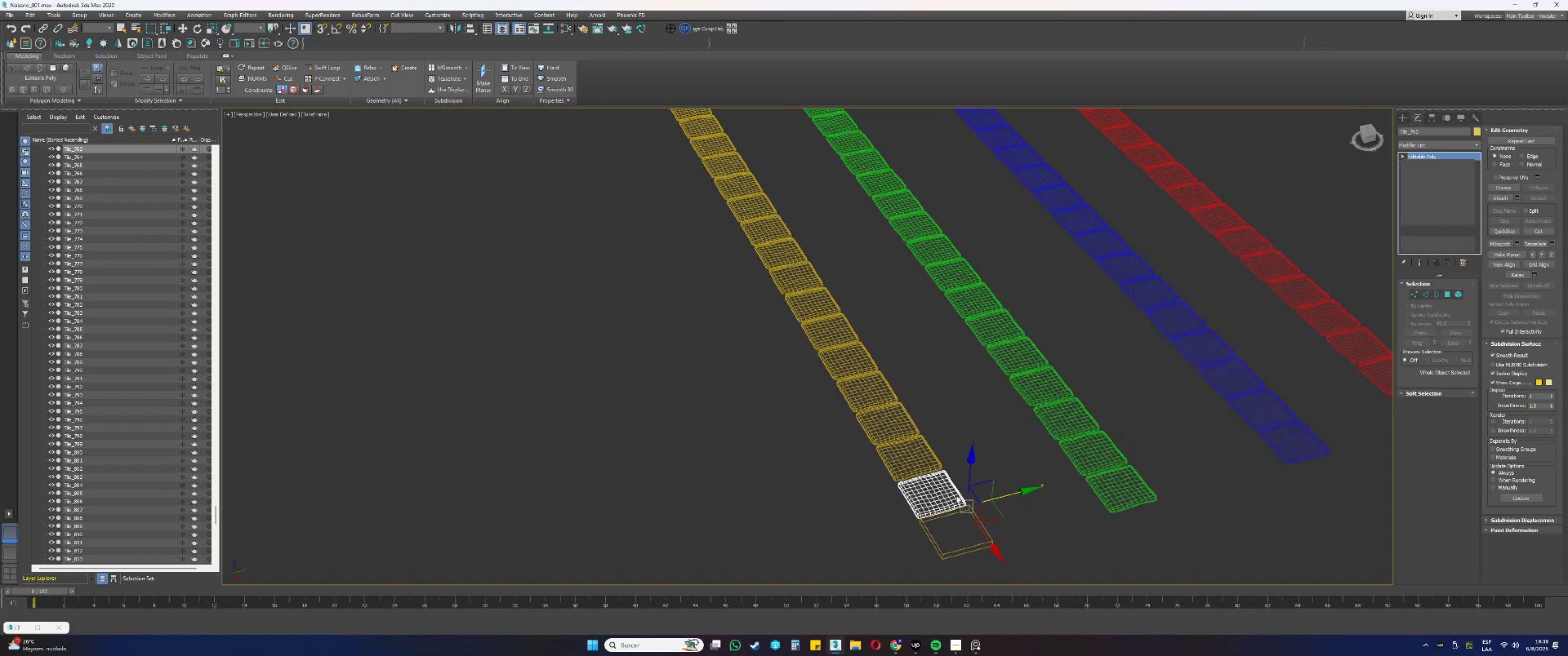 
scroll: coordinate [140, 376], scroll_direction: down, amount: 5.0
 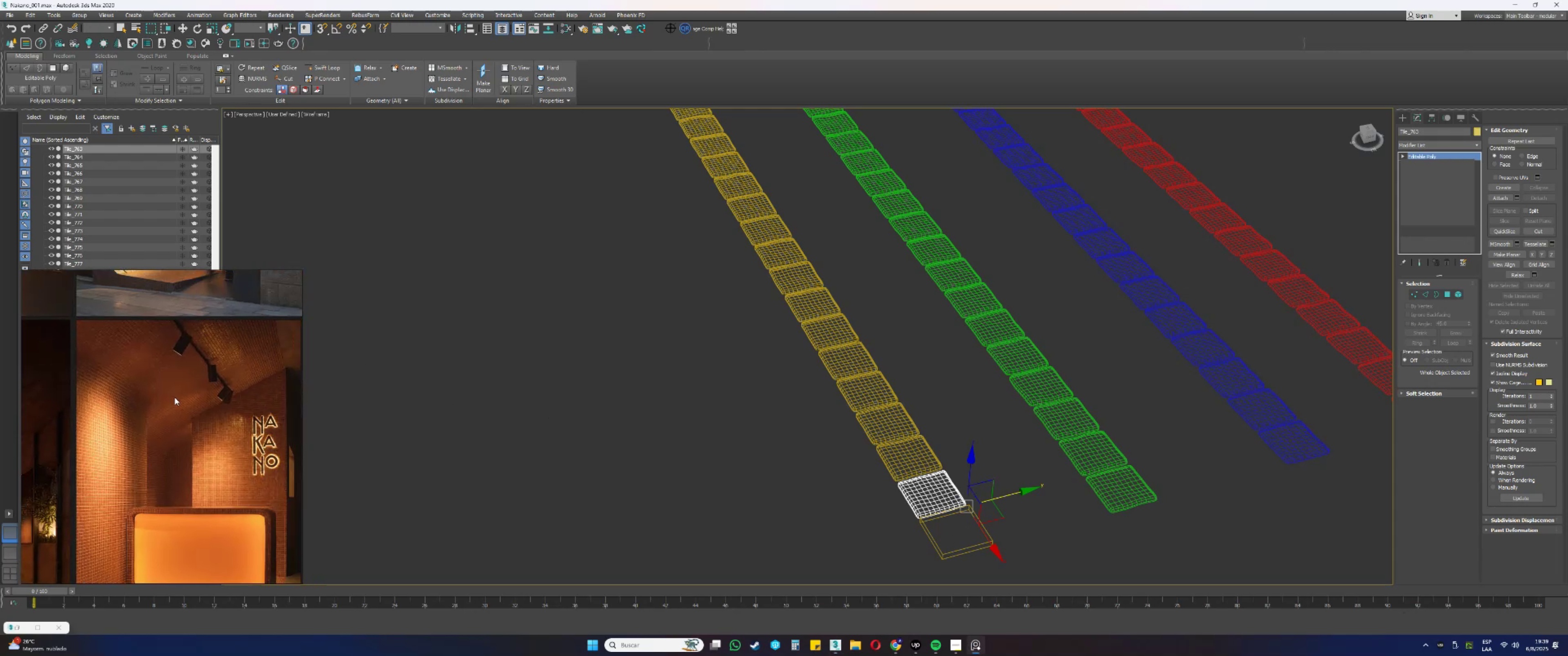 
scroll: coordinate [212, 338], scroll_direction: up, amount: 8.0
 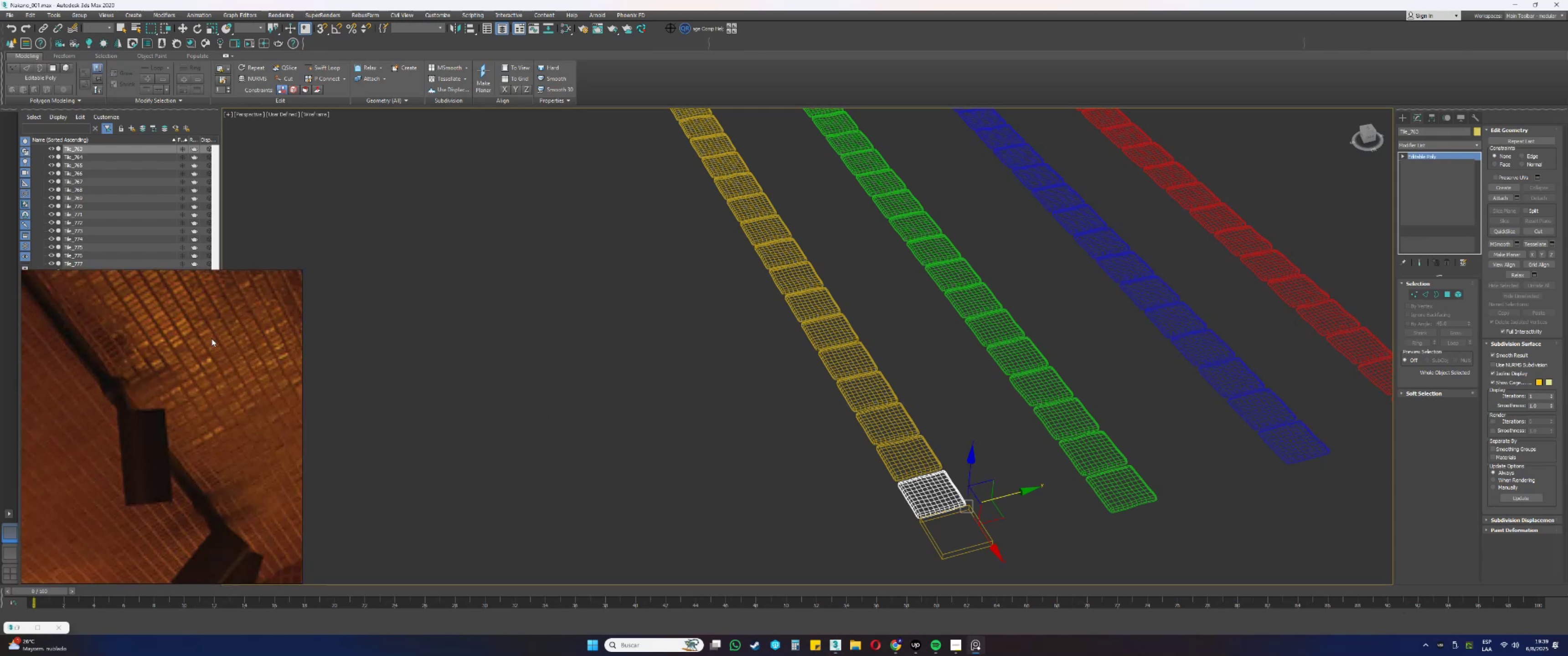 
scroll: coordinate [208, 341], scroll_direction: down, amount: 3.0
 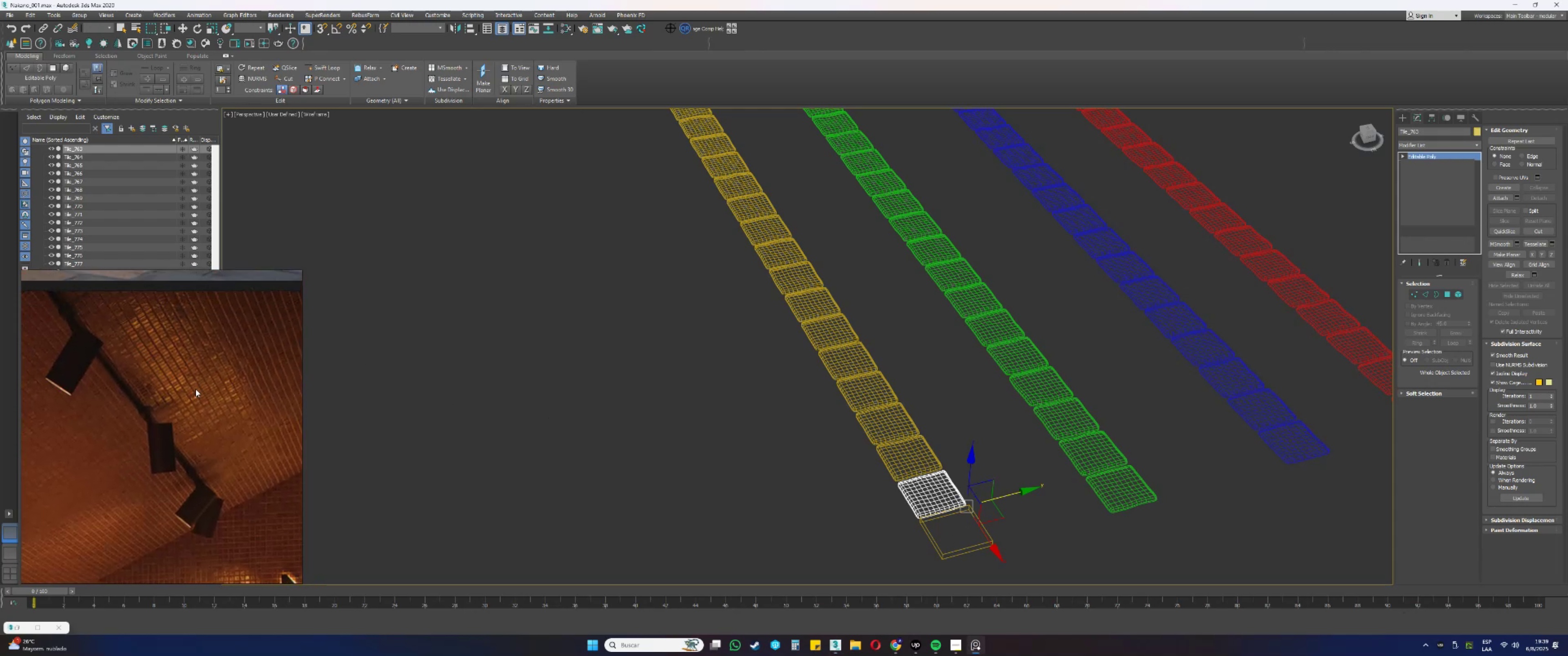 
scroll: coordinate [208, 384], scroll_direction: up, amount: 1.0
 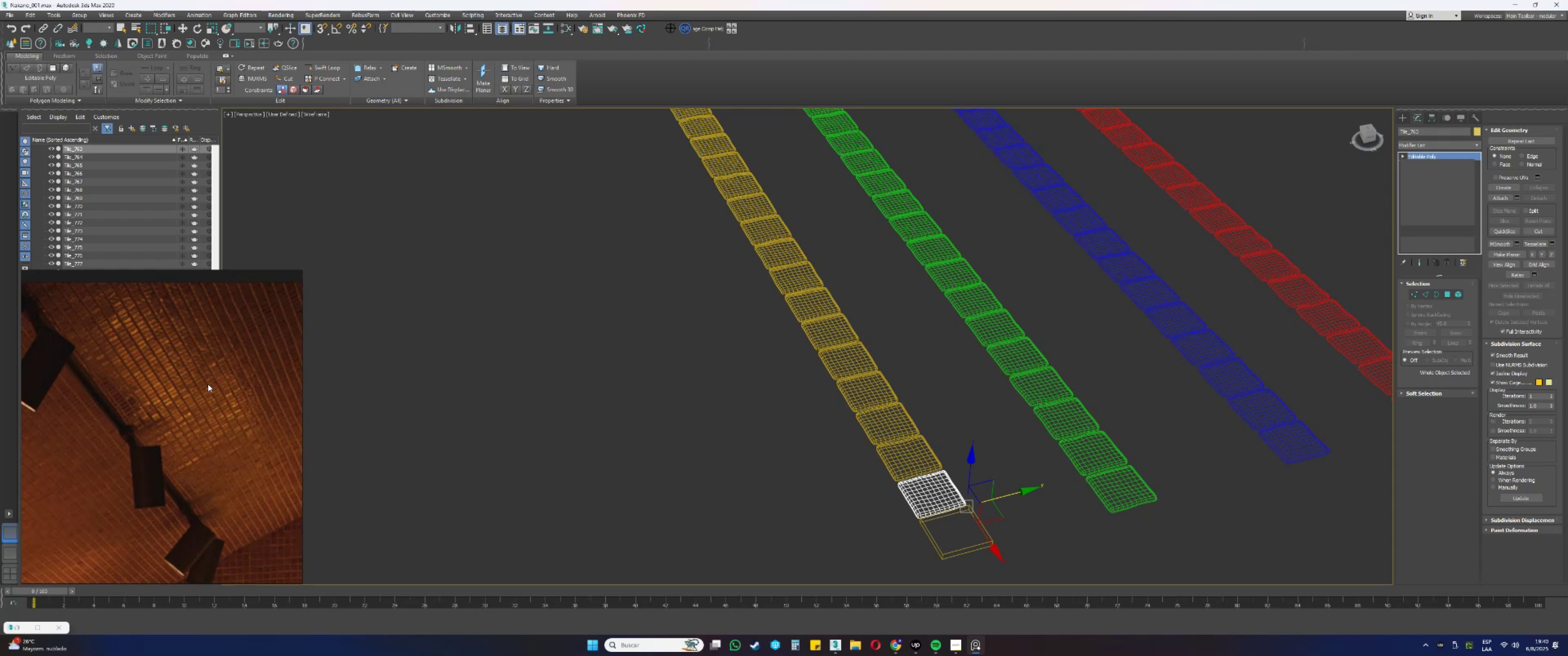 
wait(29.96)
 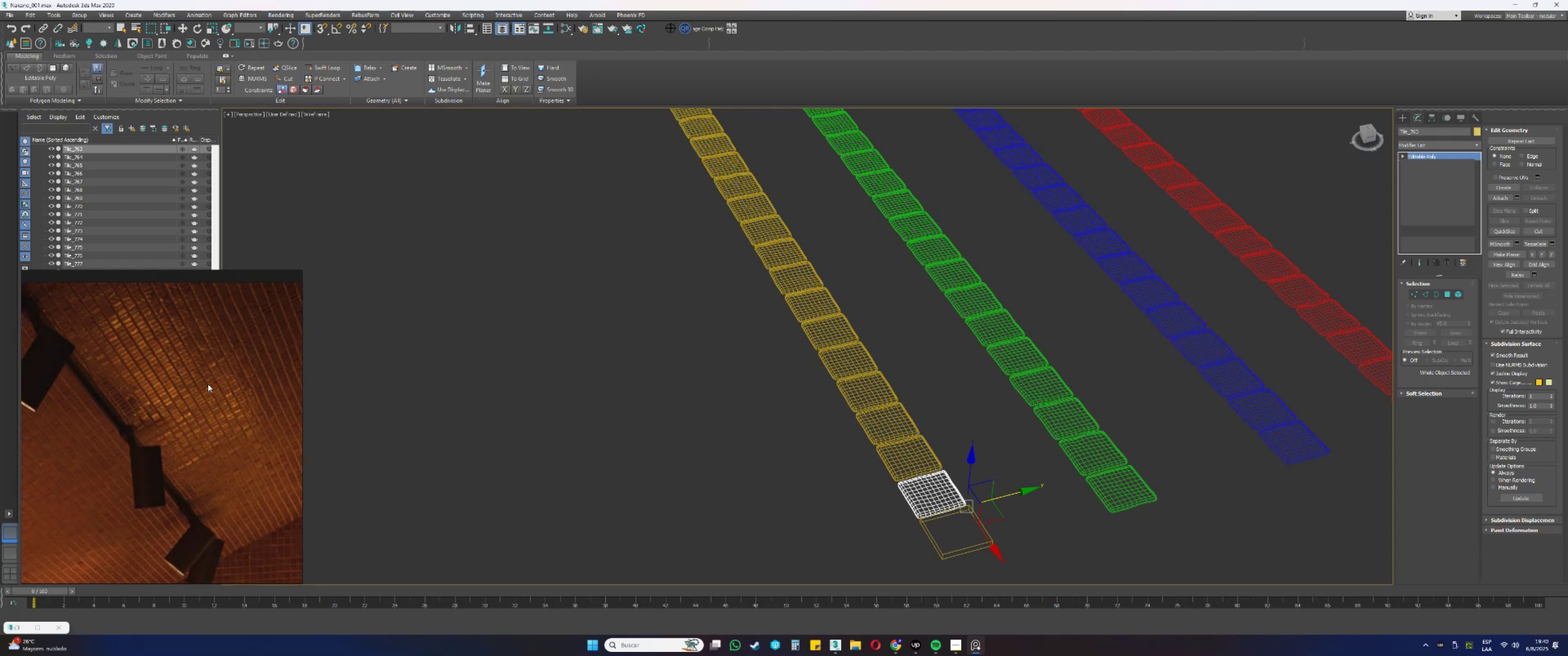 
left_click([892, 642])
 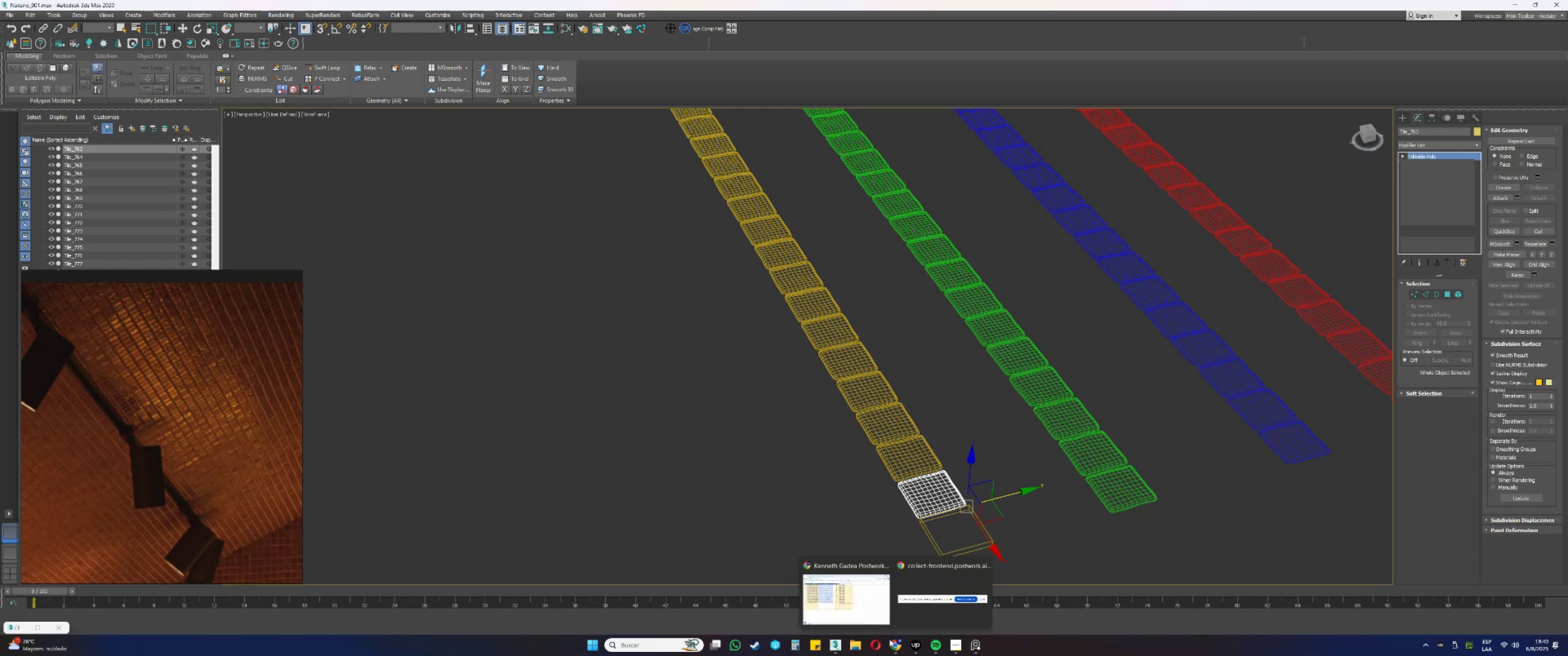 
left_click([870, 610])
 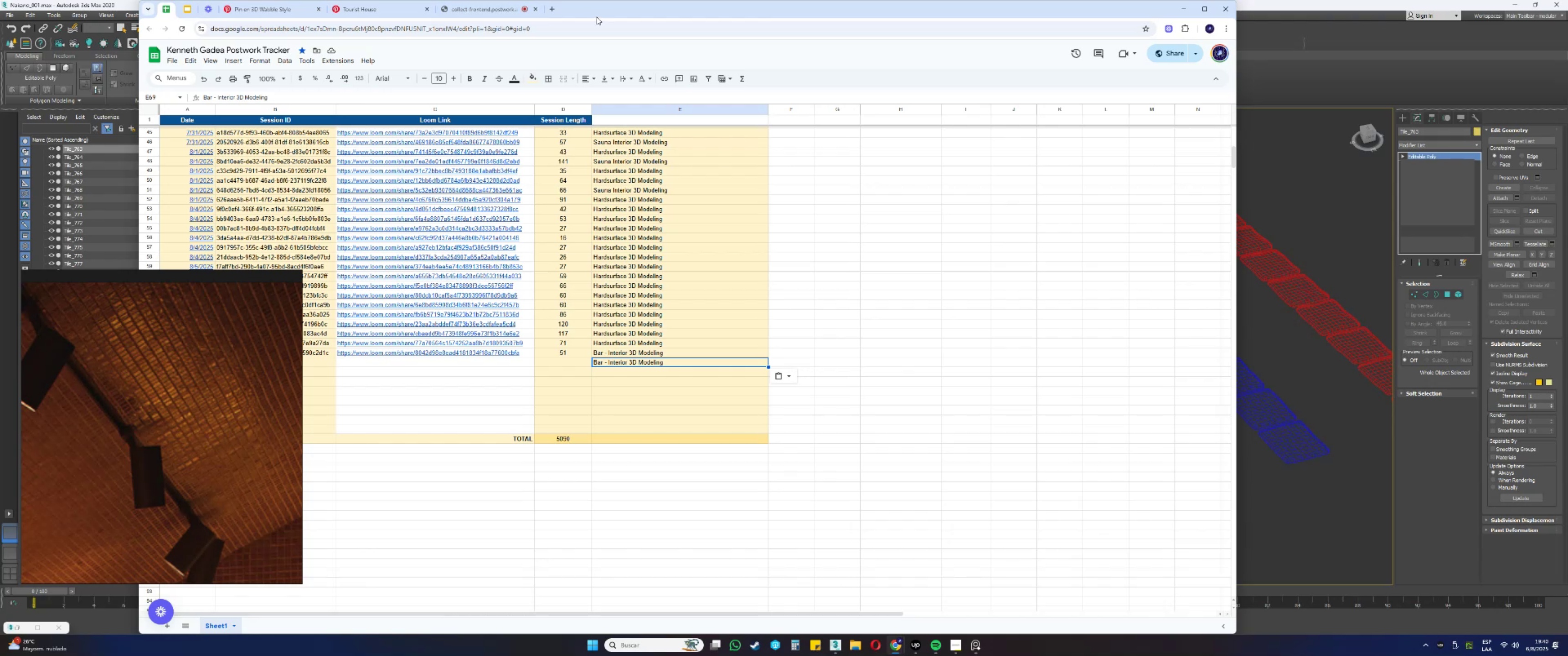 
left_click([553, 10])
 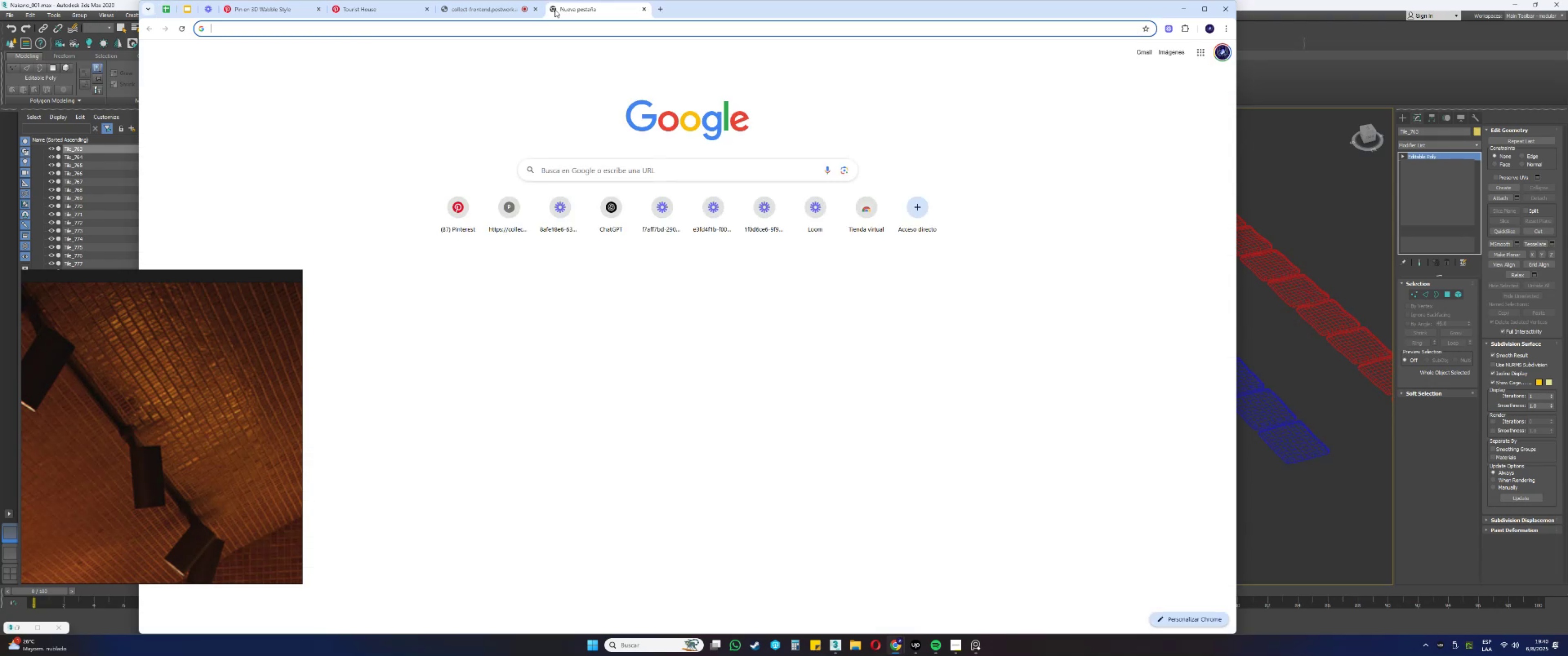 
type(google)
 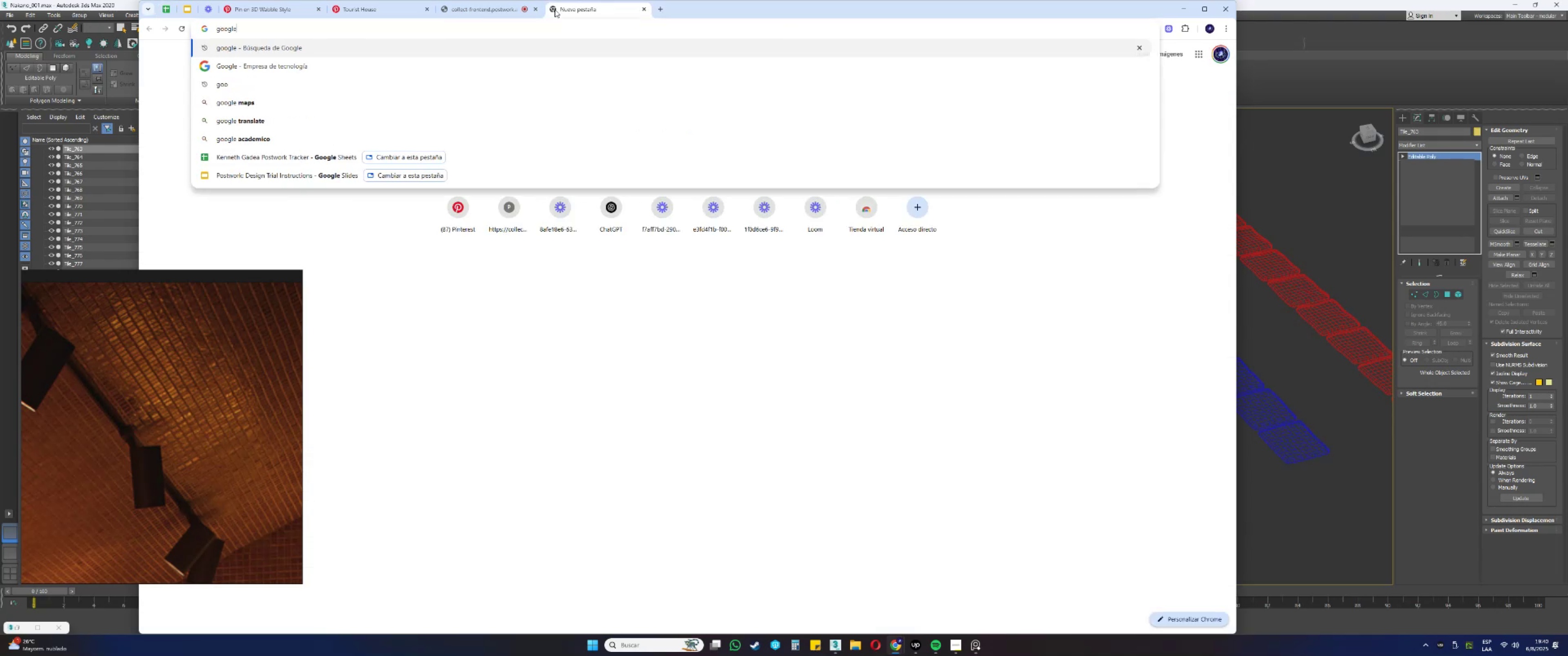 
key(Enter)
 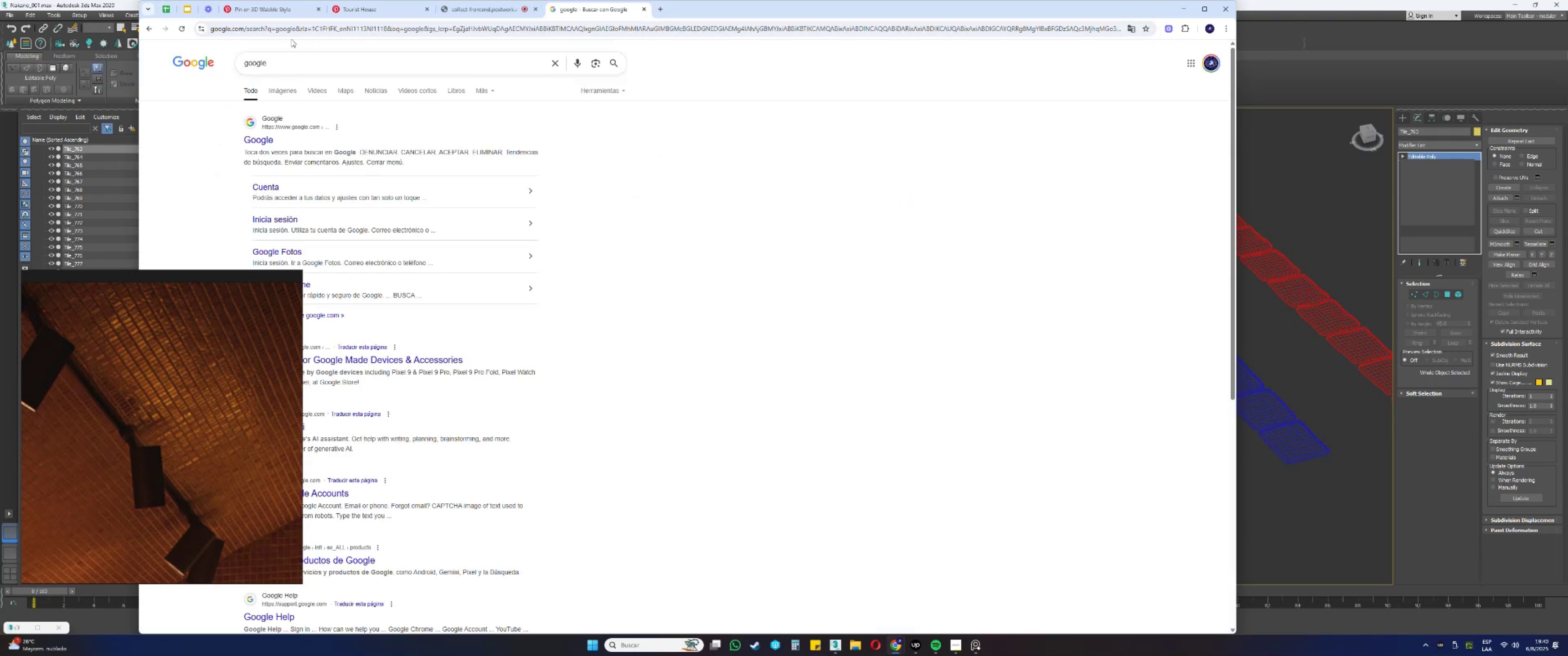 
left_click([169, 11])
 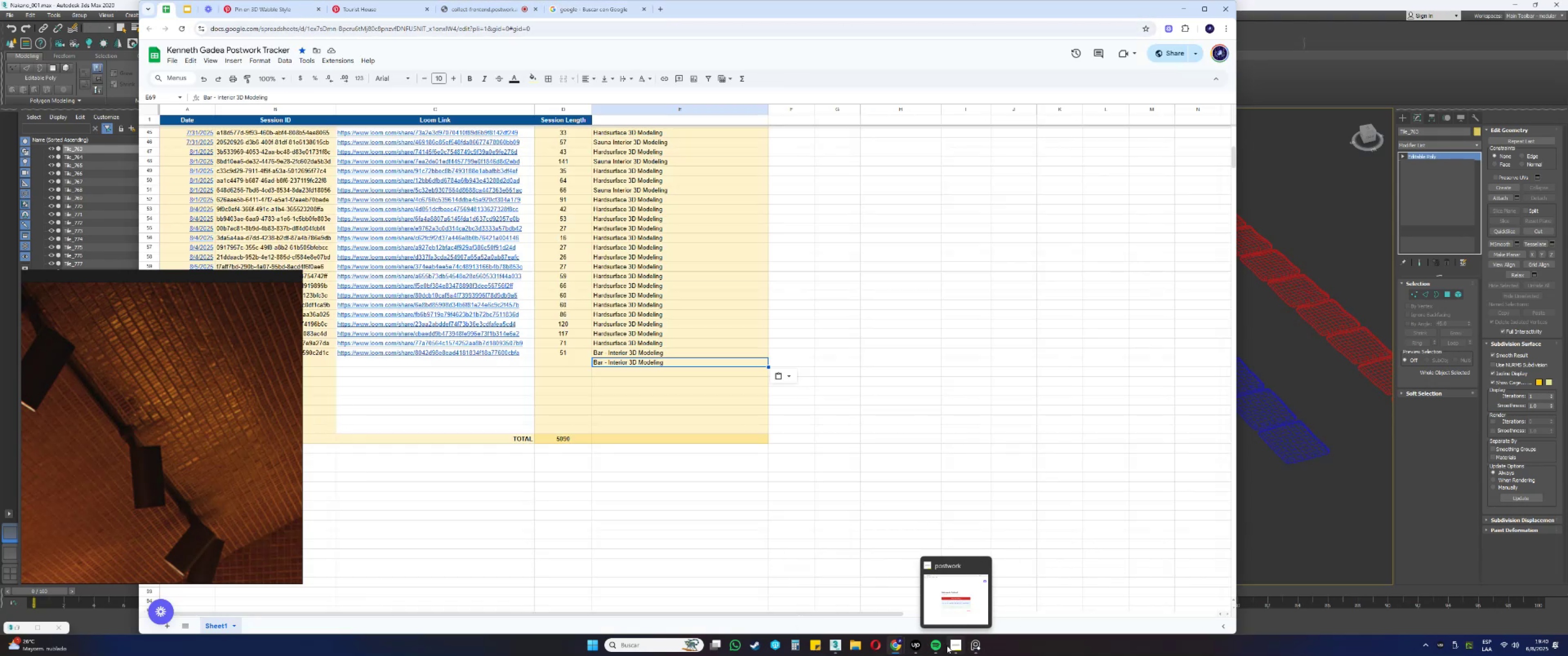 